 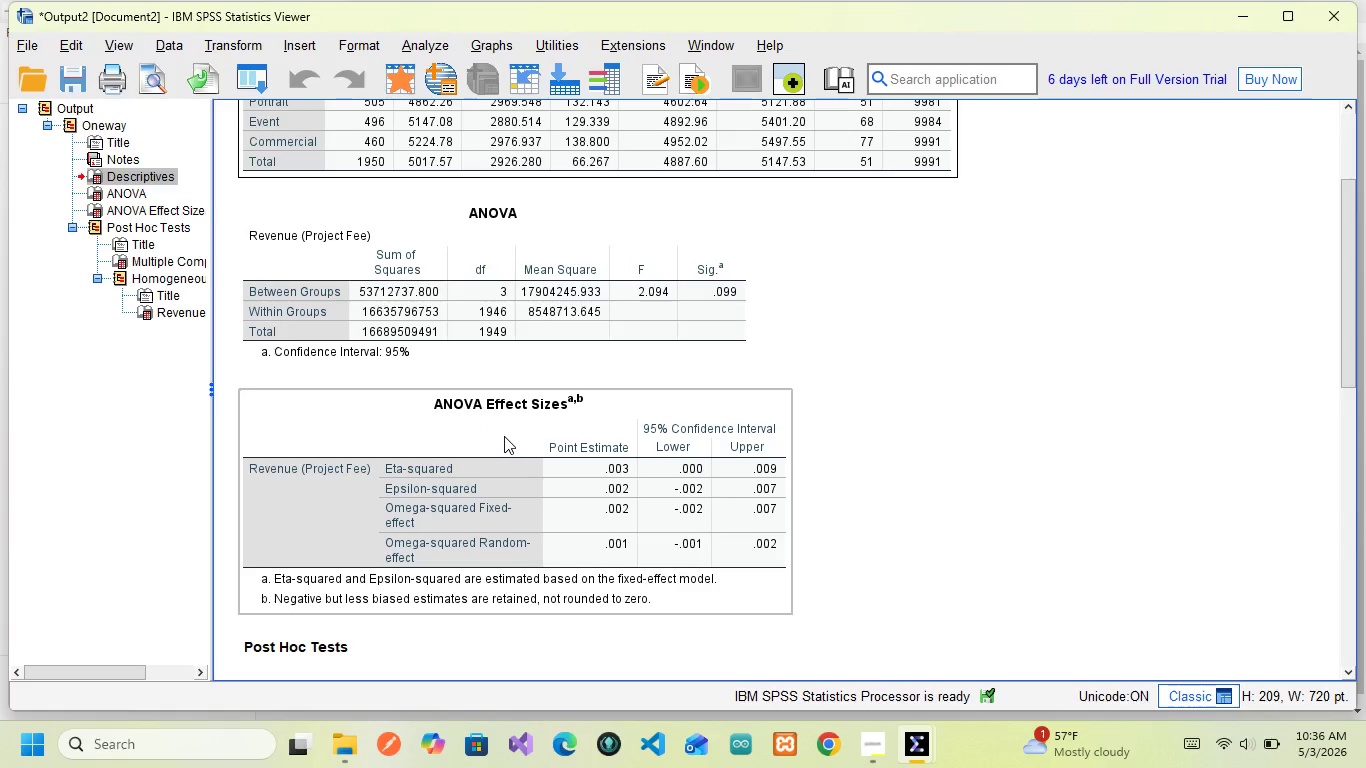 
mouse_move([455, 461])
 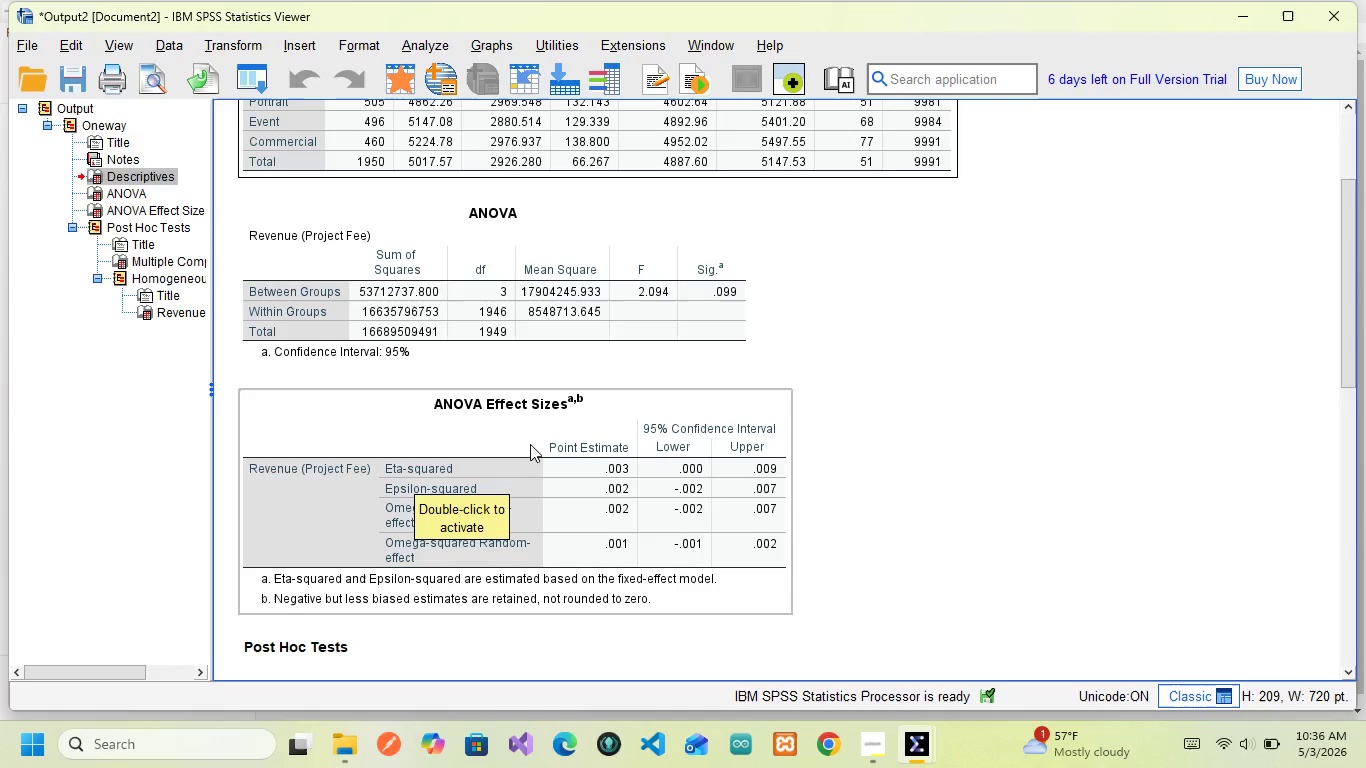 
scroll: coordinate [530, 444], scroll_direction: up, amount: 1.0
 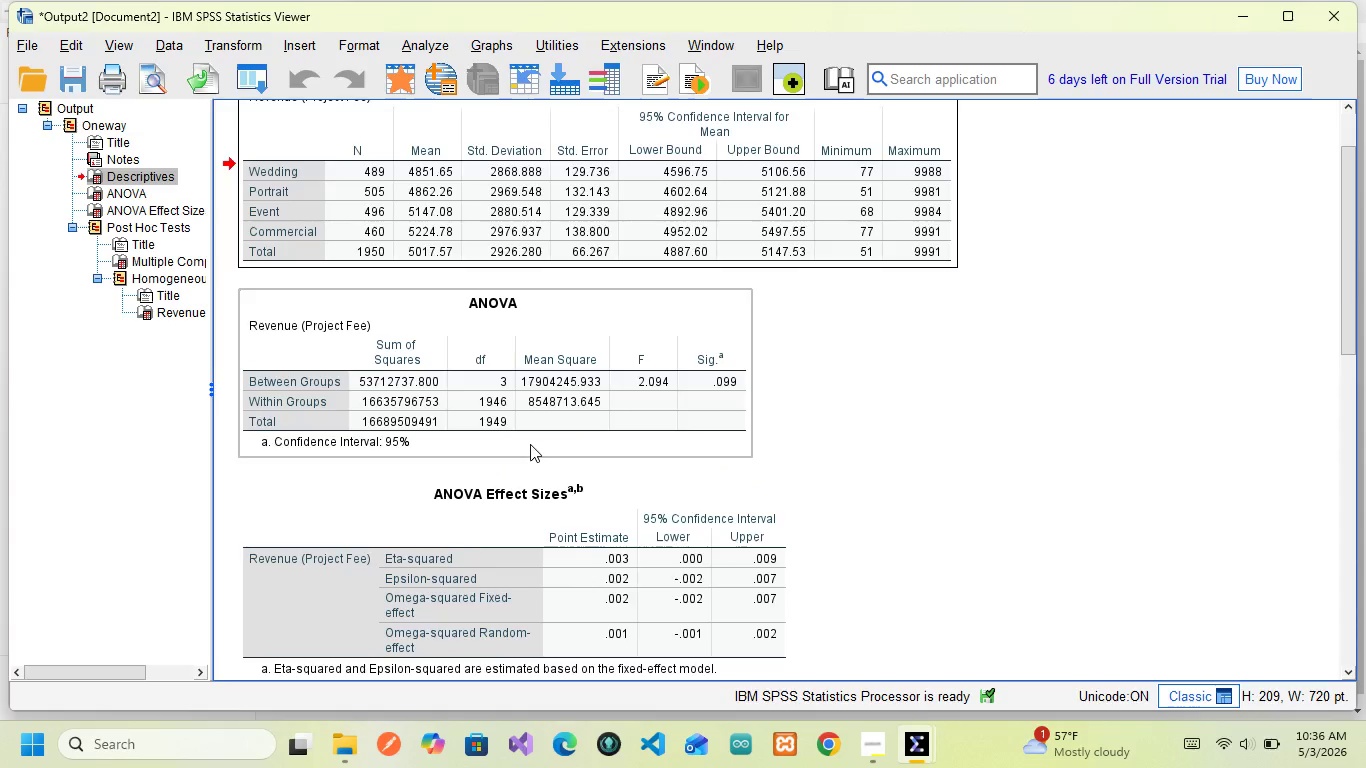 
scroll: coordinate [530, 444], scroll_direction: none, amount: 0.0
 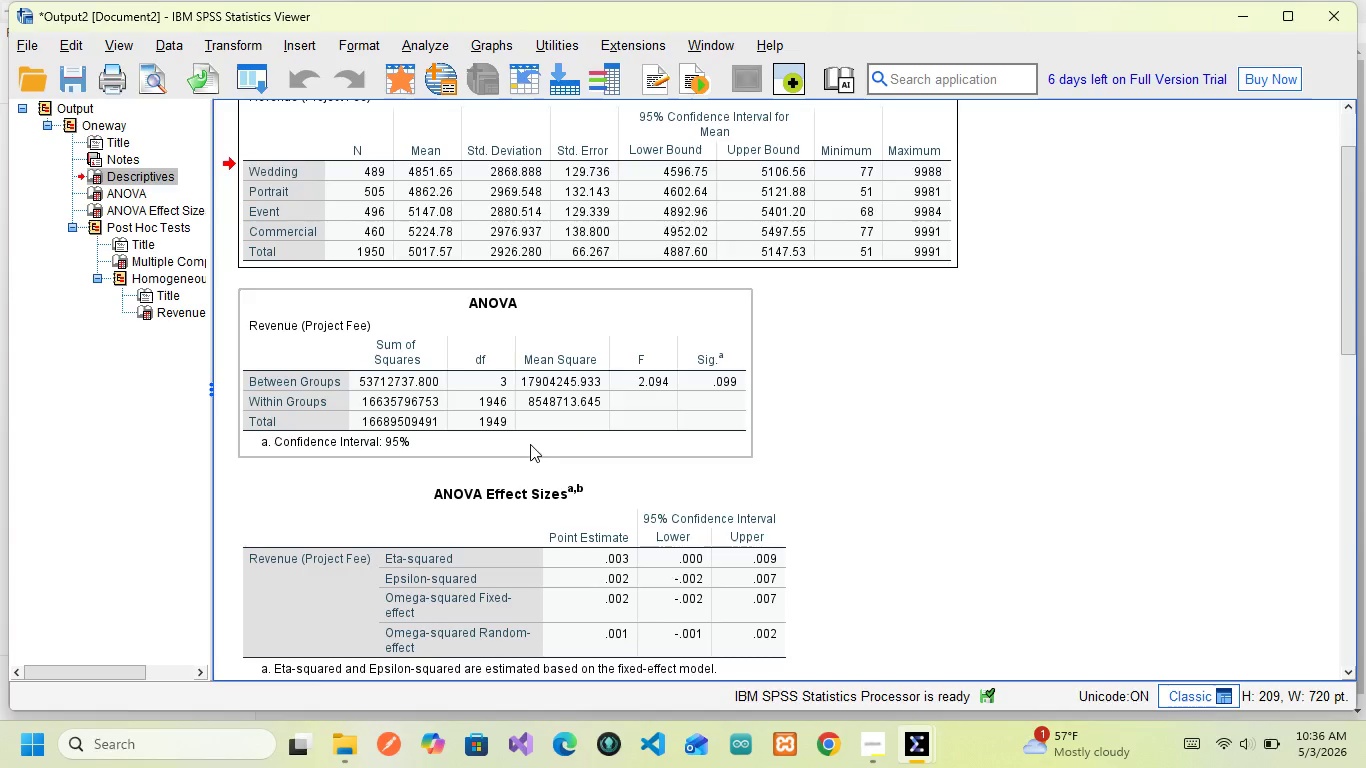 
scroll: coordinate [530, 444], scroll_direction: up, amount: 2.0
 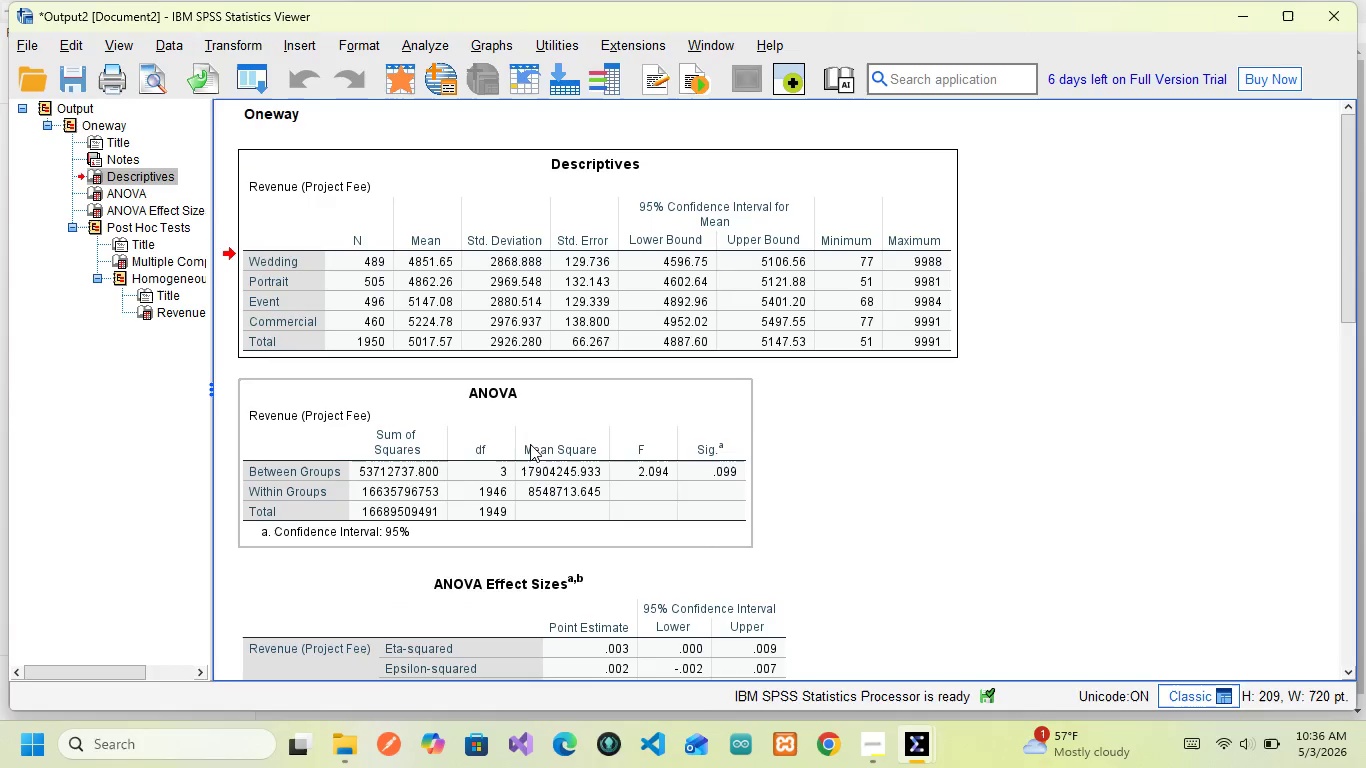 
scroll: coordinate [530, 444], scroll_direction: down, amount: 3.0
 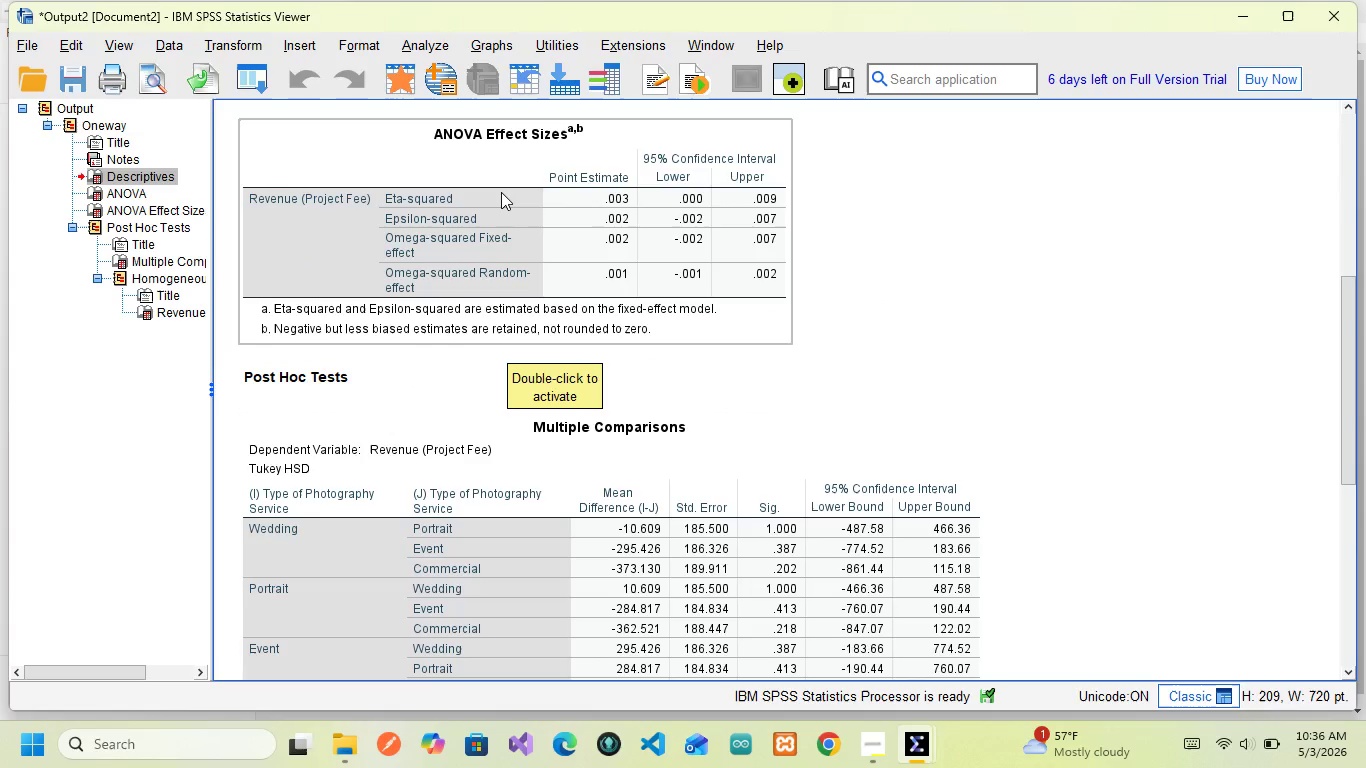 
wait(8.91)
 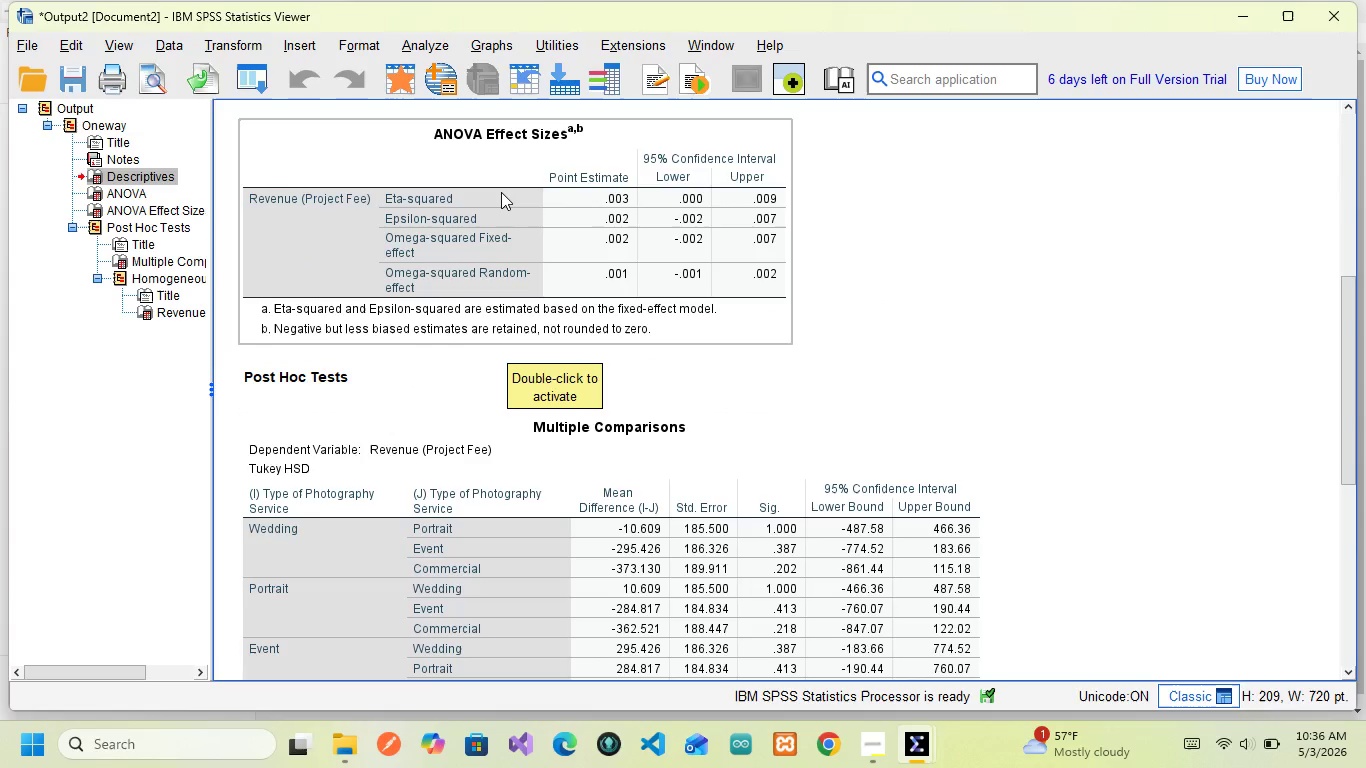 
scroll: coordinate [623, 481], scroll_direction: down, amount: 9.0
 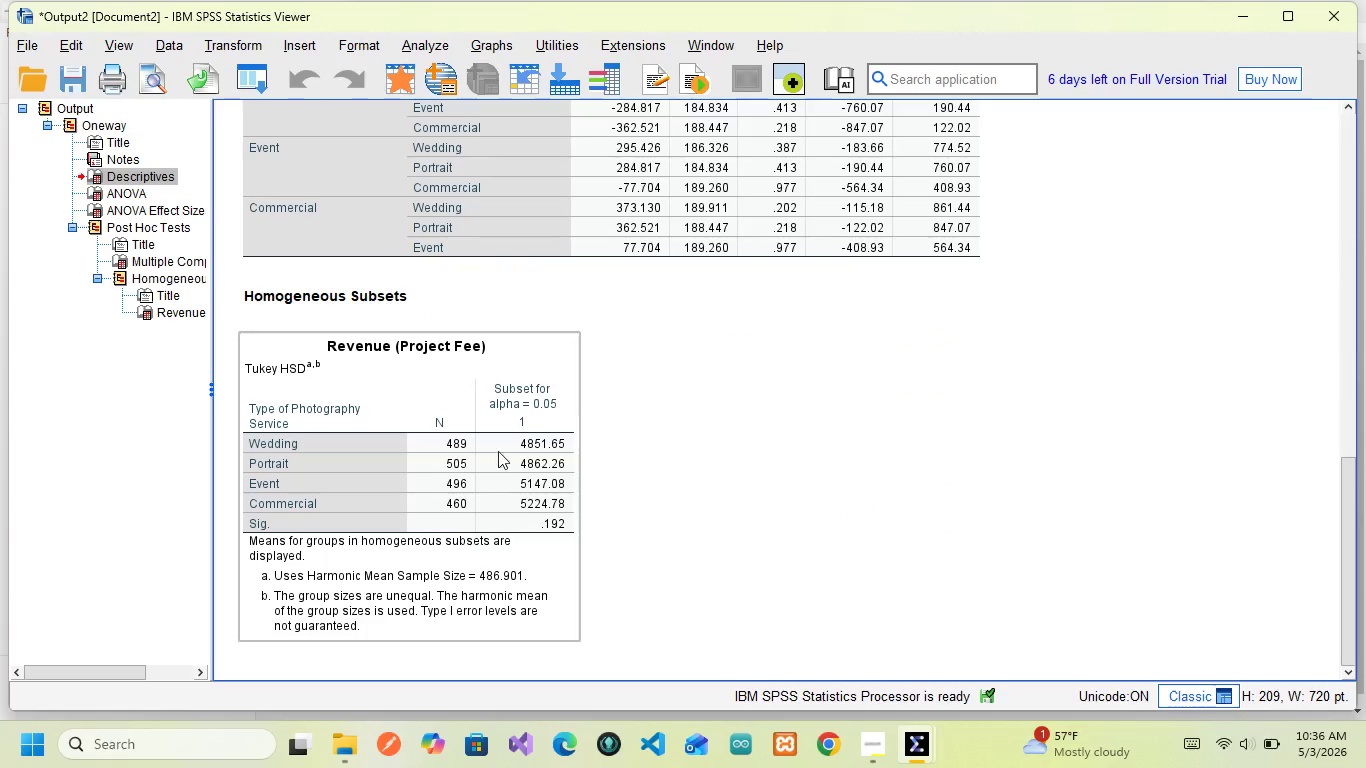 
mouse_move([464, 441])
 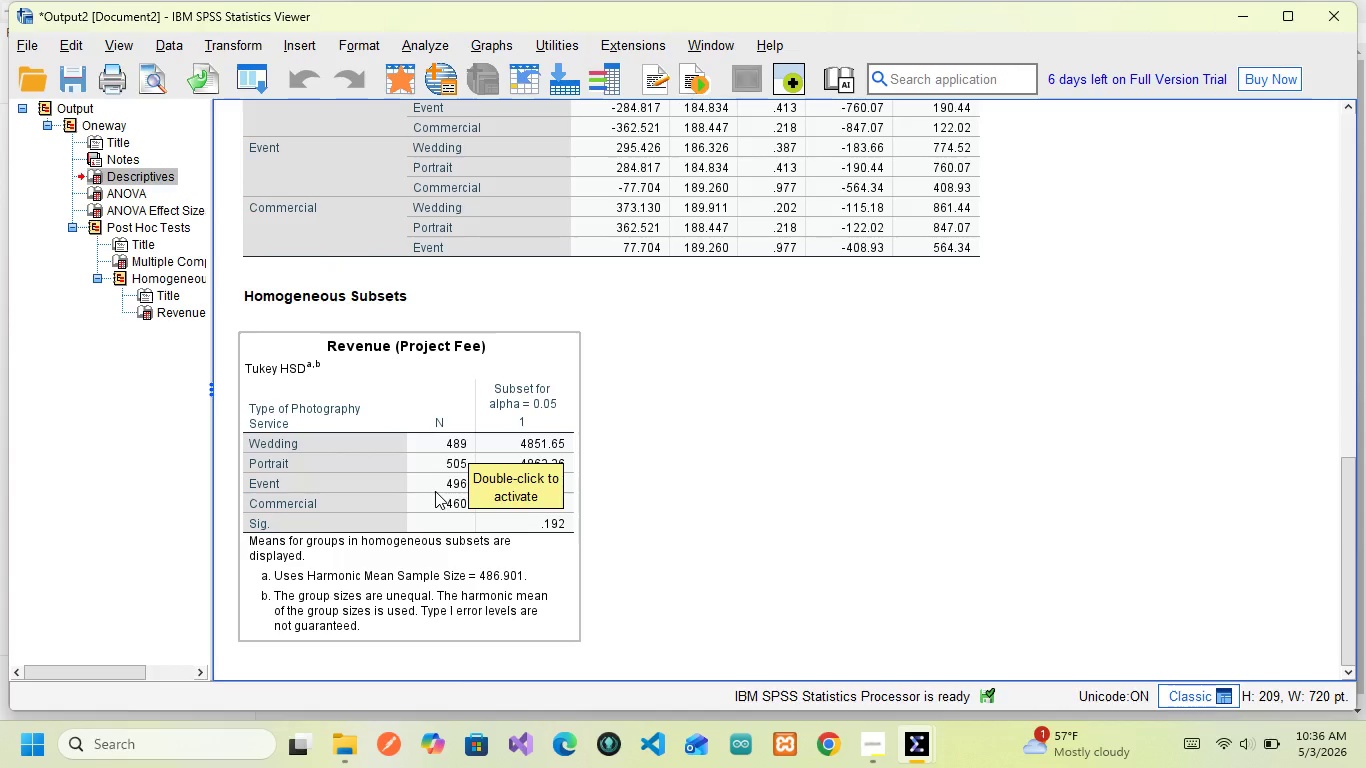 
scroll: coordinate [435, 491], scroll_direction: up, amount: 4.0
 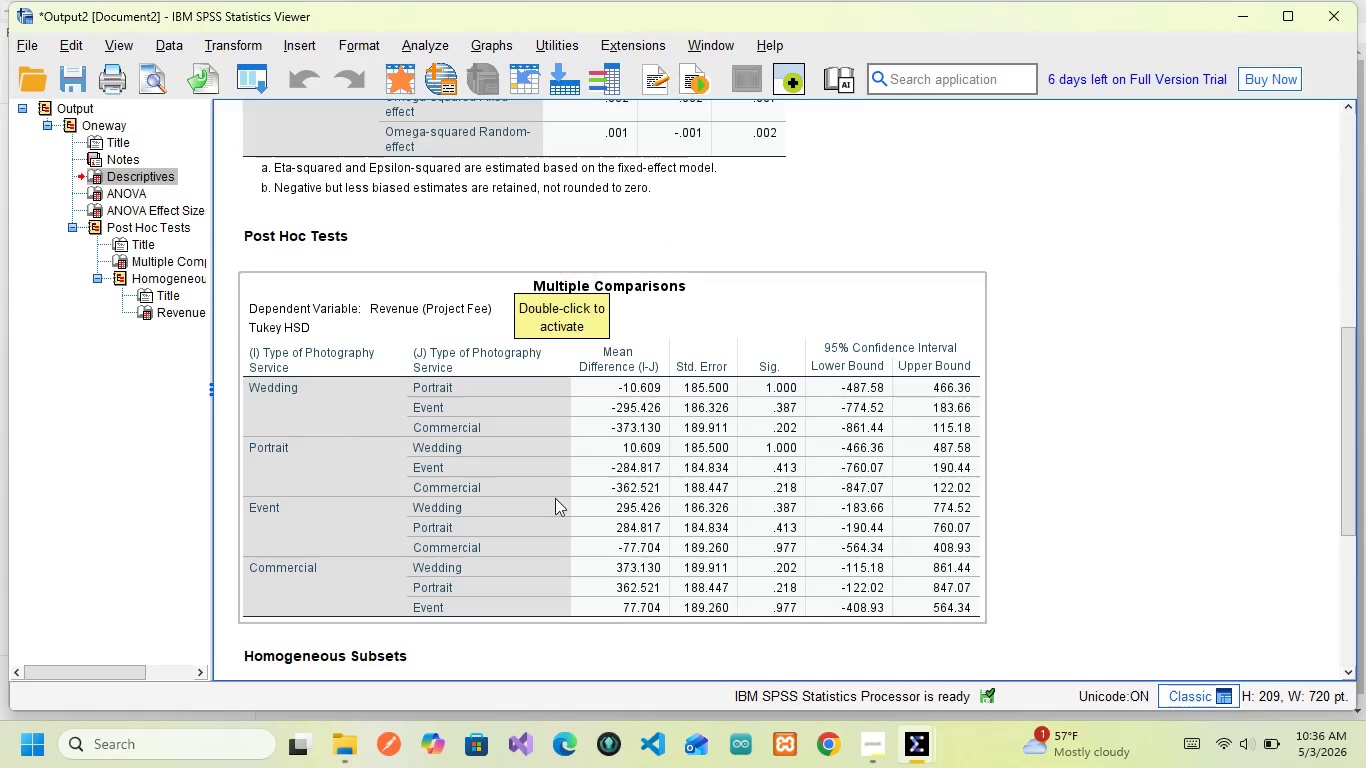 
double_click([686, 438])
 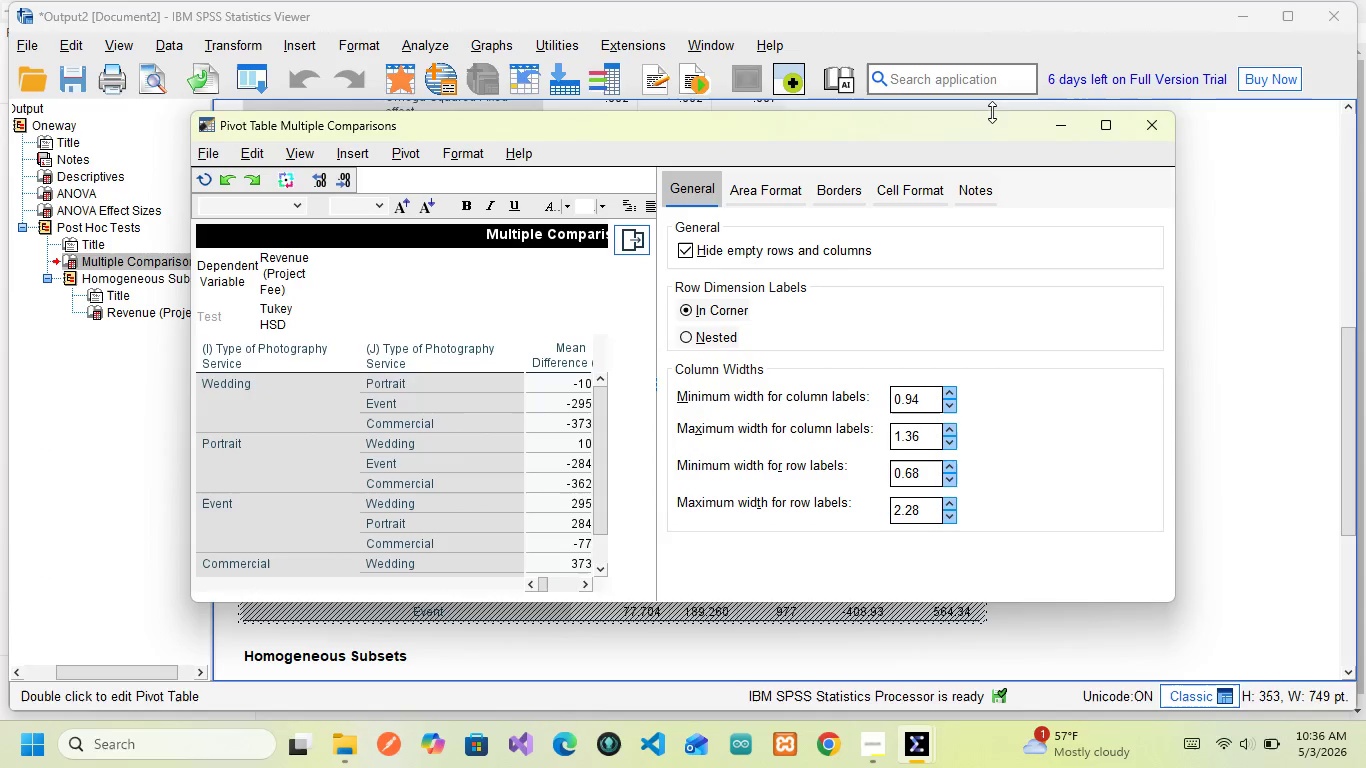 
left_click([977, 179])
 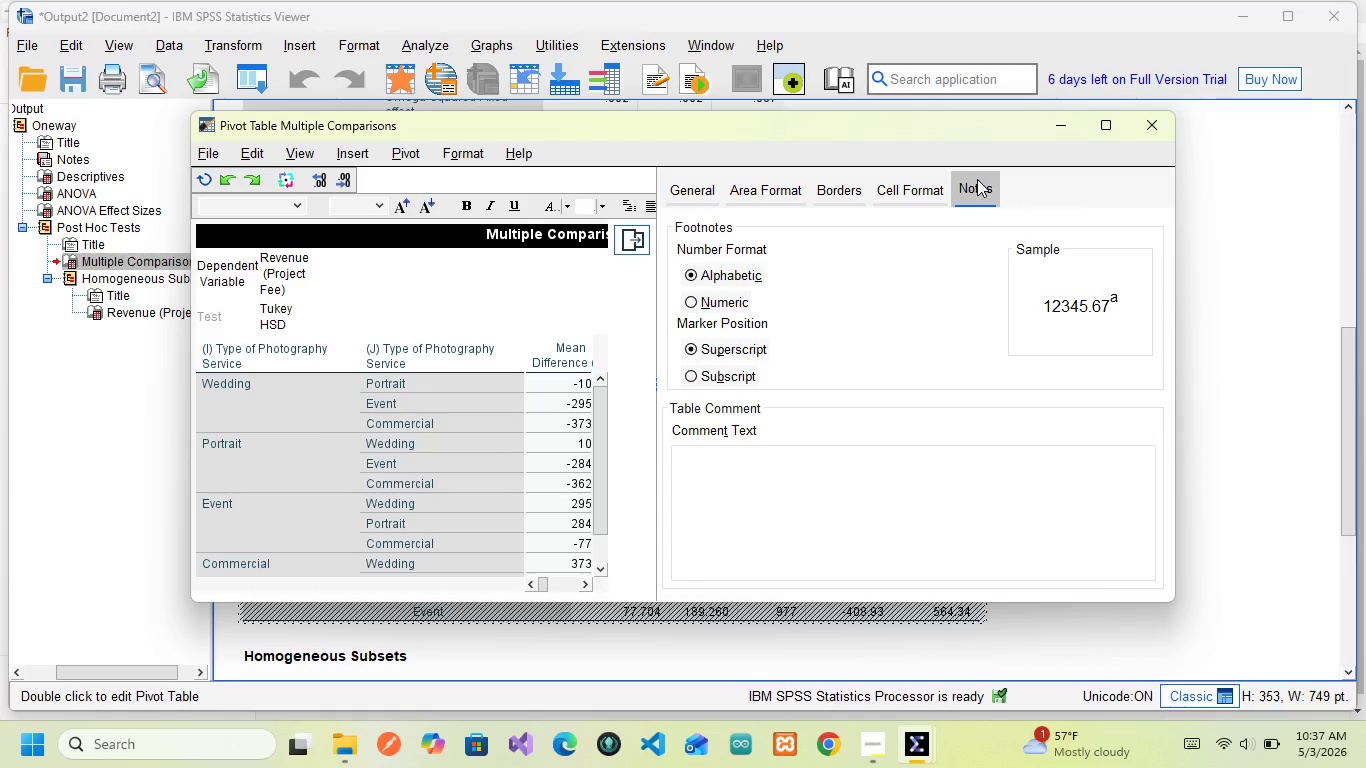 
wait(16.58)
 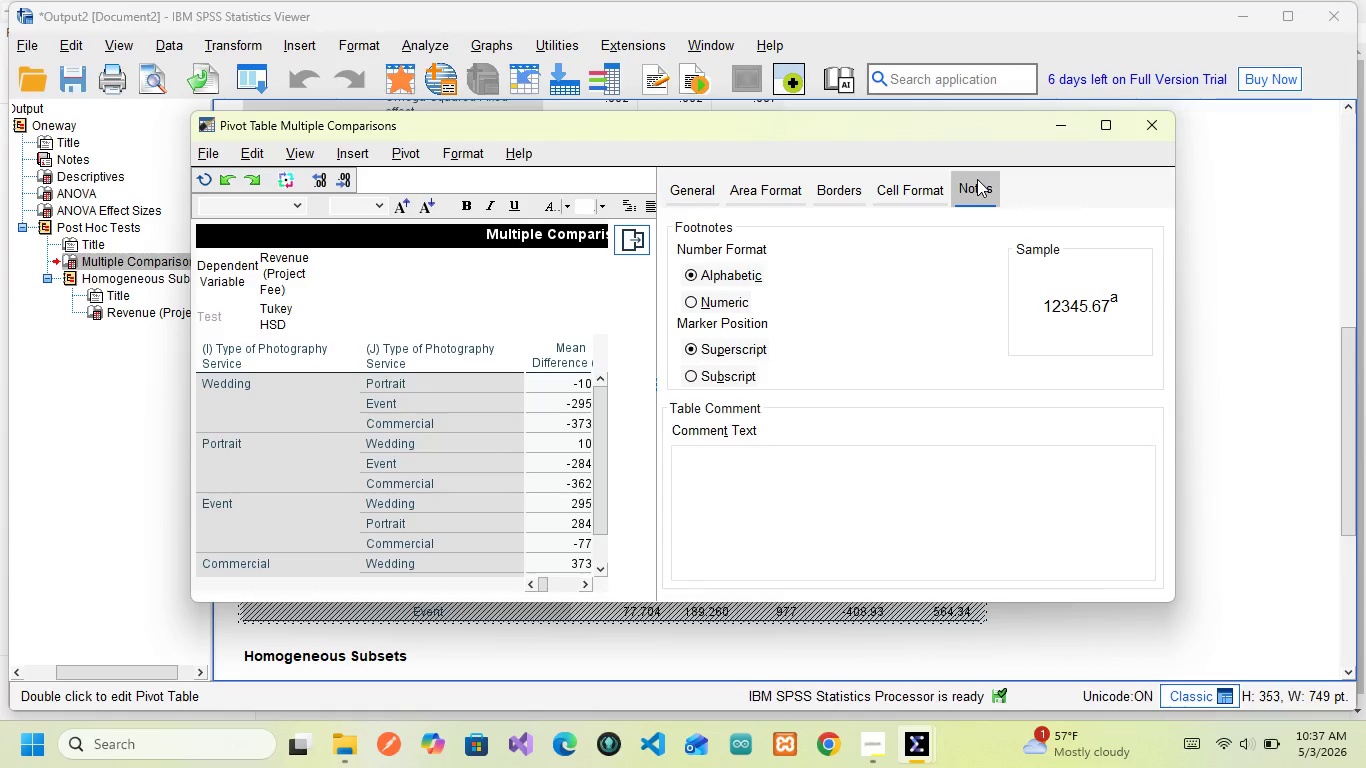 
left_click([846, 525])
 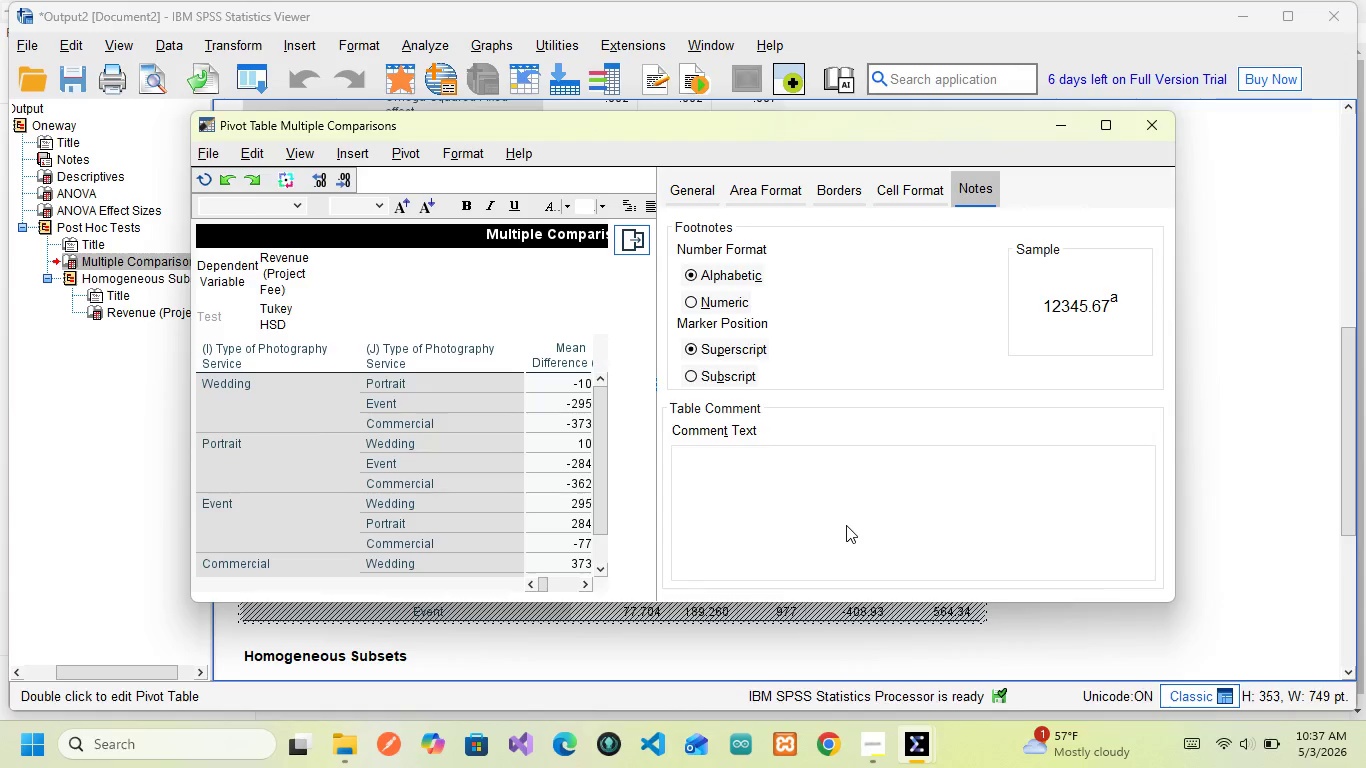 
type(This tell us if revenu )
key(Backspace)
type(e differs )
 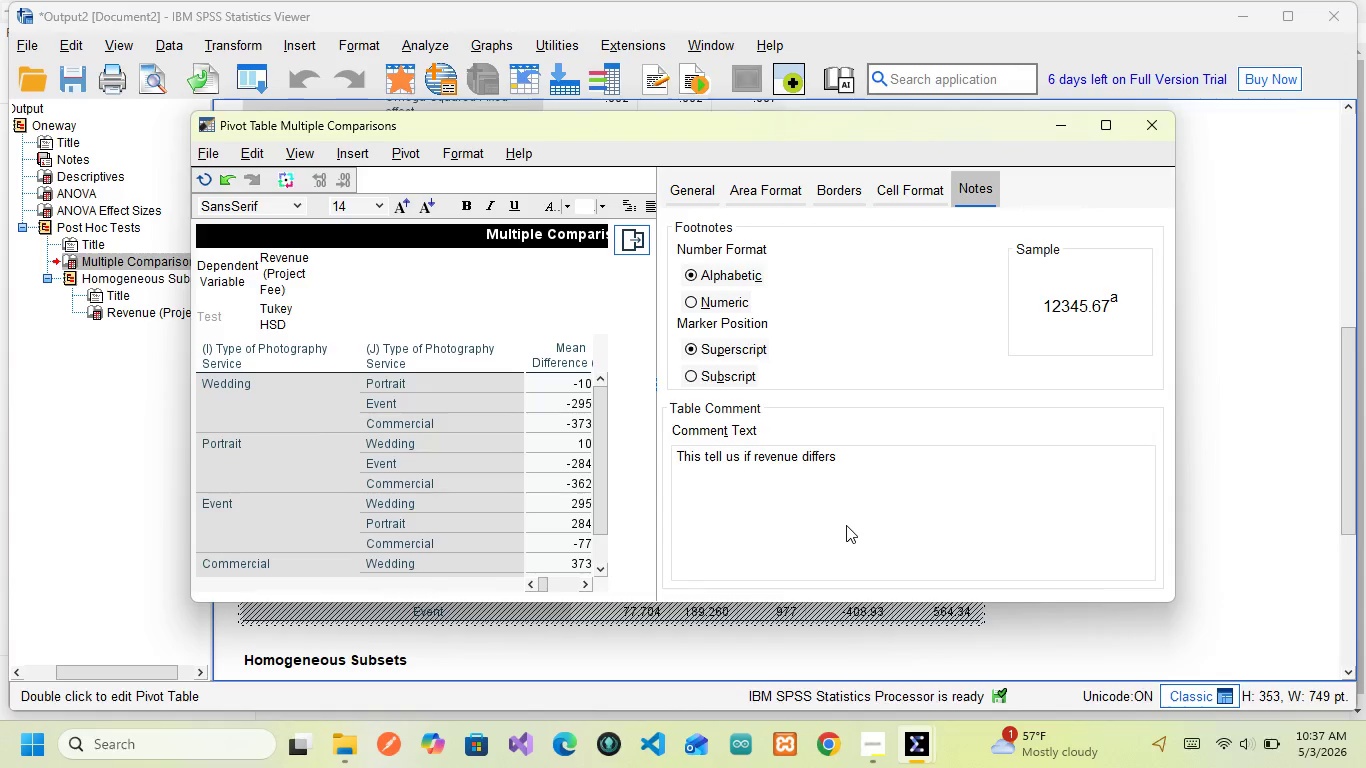 
wait(6.05)
 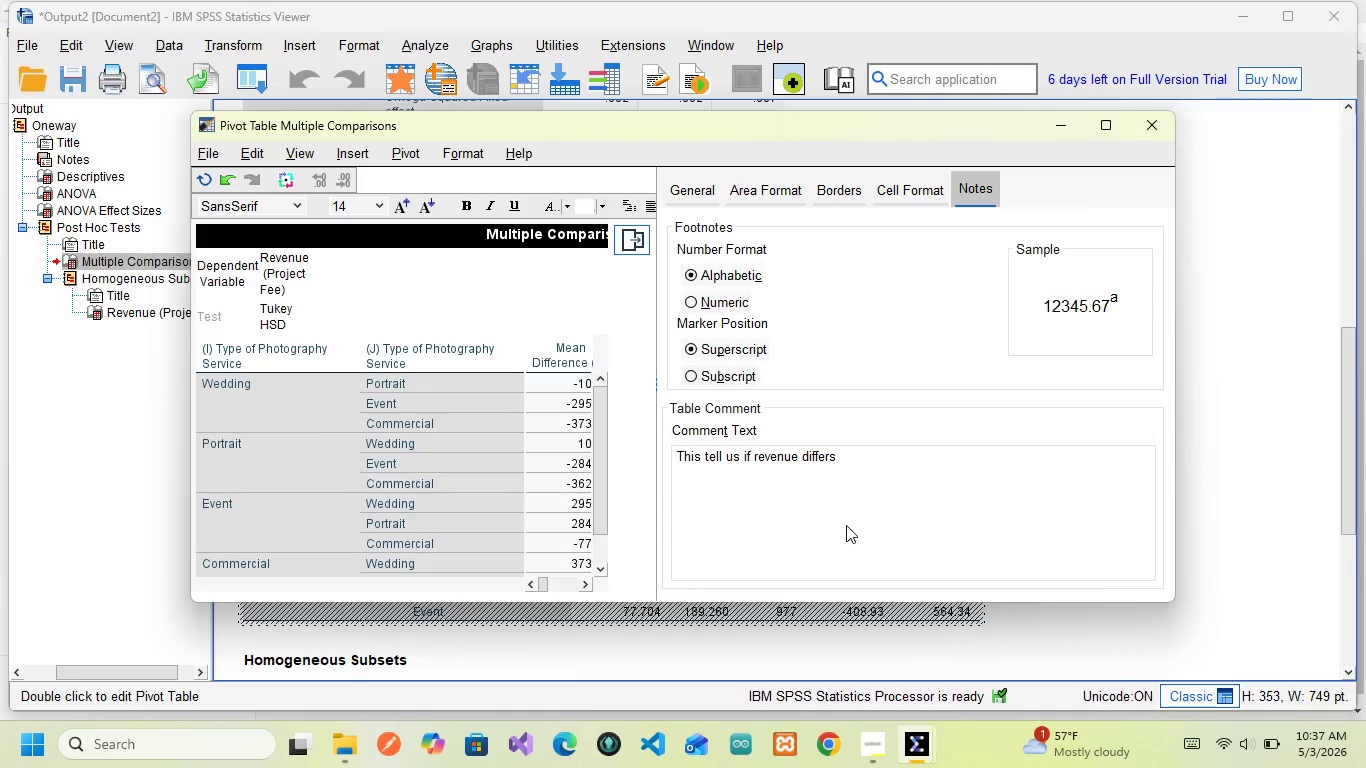 
type(significantly by service type)
 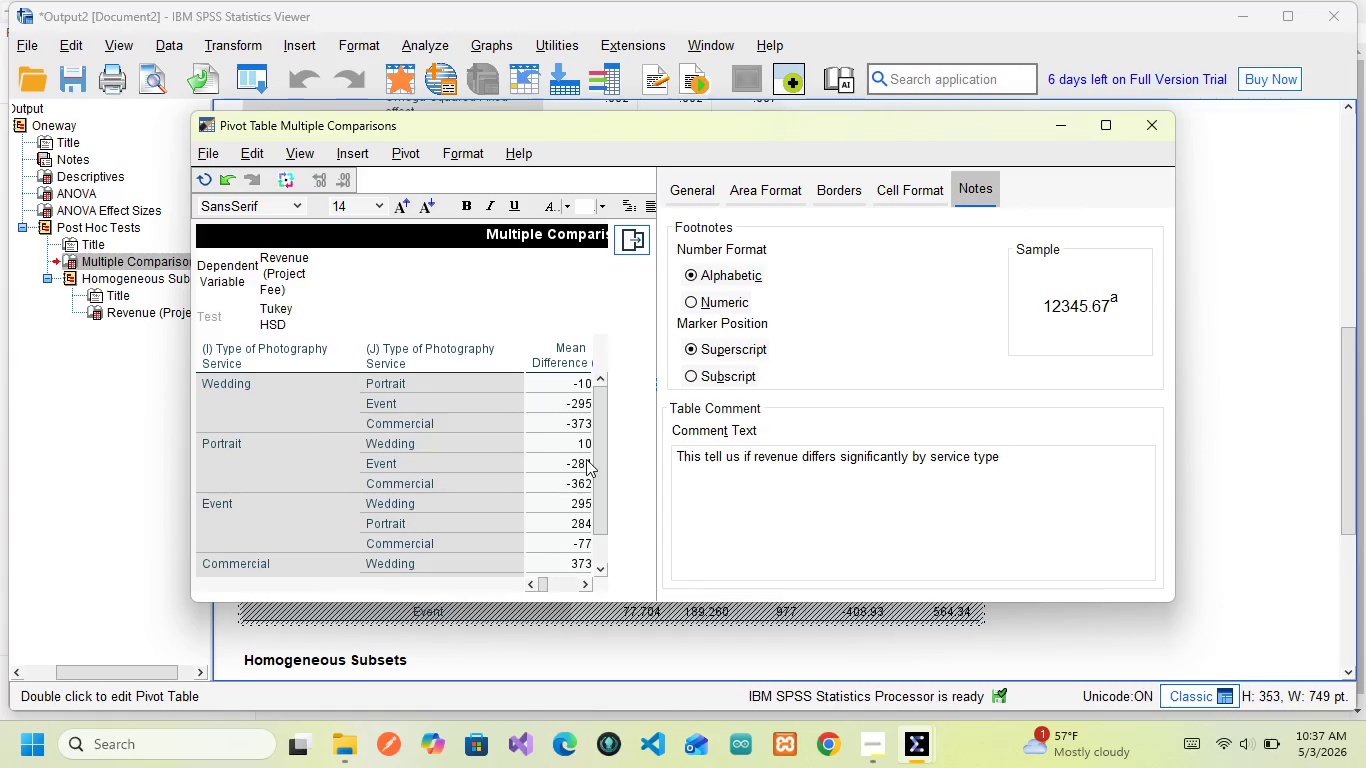 
scroll: coordinate [530, 439], scroll_direction: down, amount: 78.0
 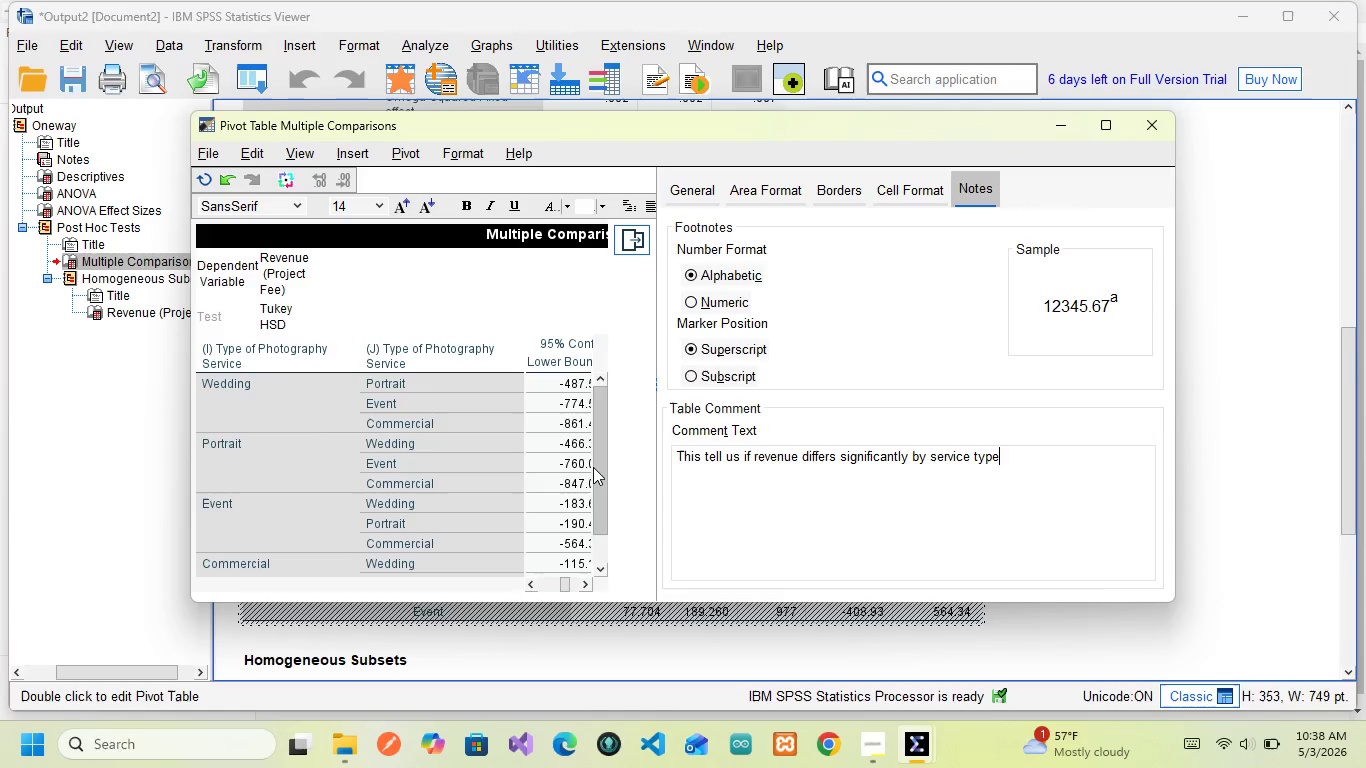 
wait(11.9)
 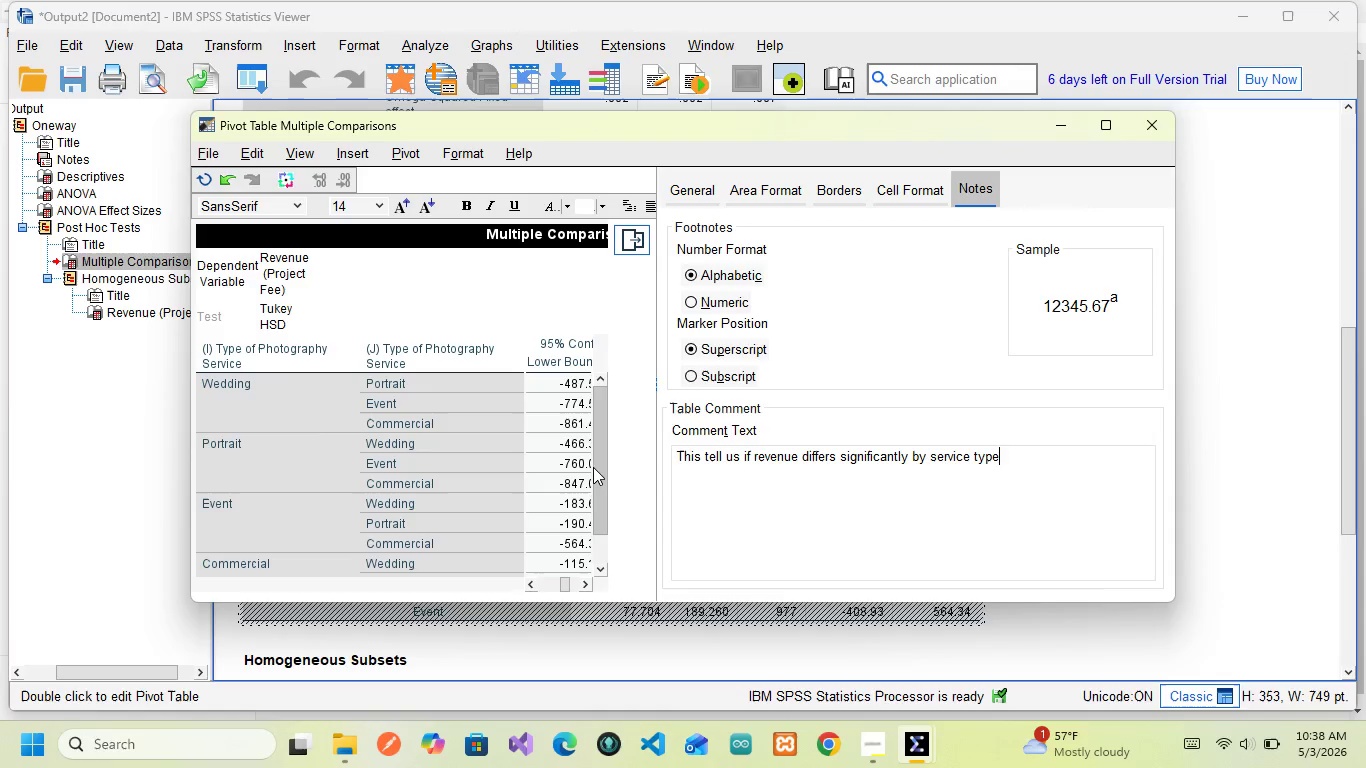 
left_click([480, 45])
 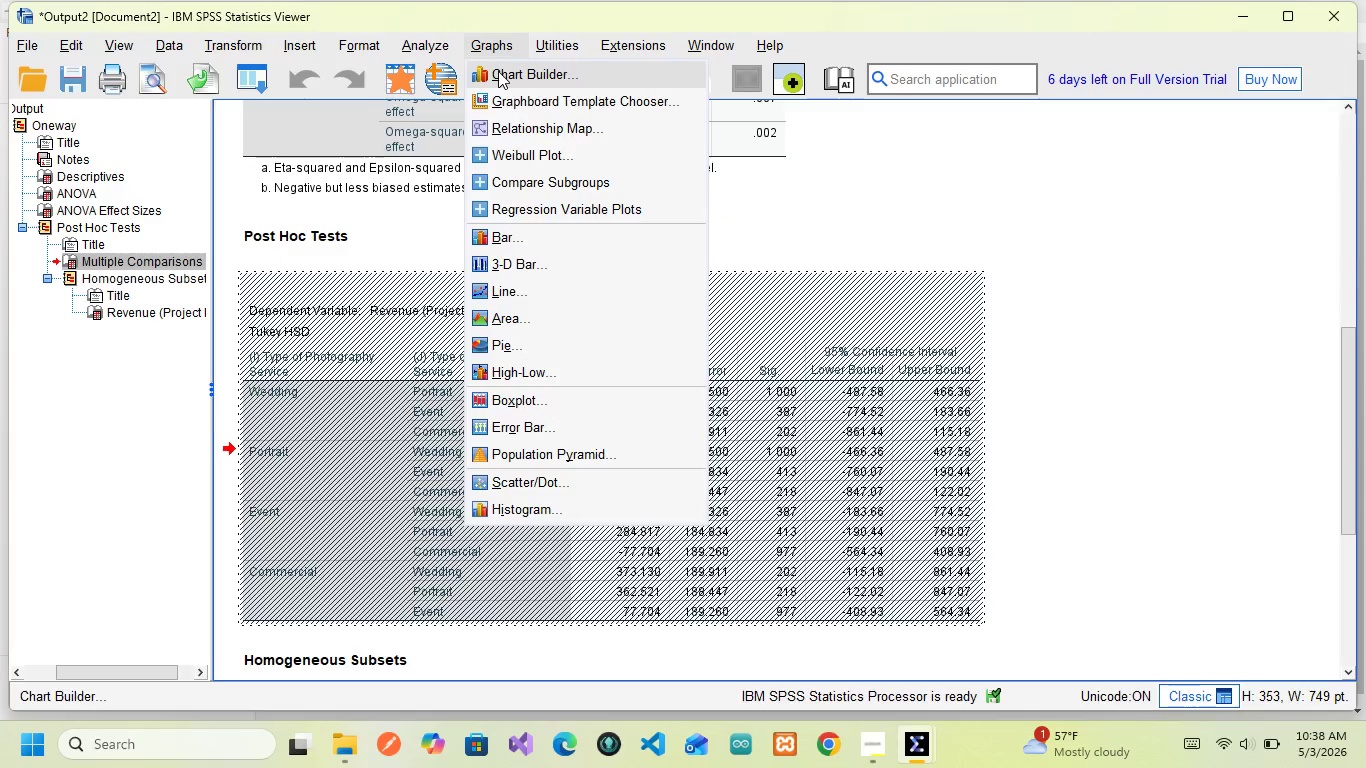 
left_click([498, 71])
 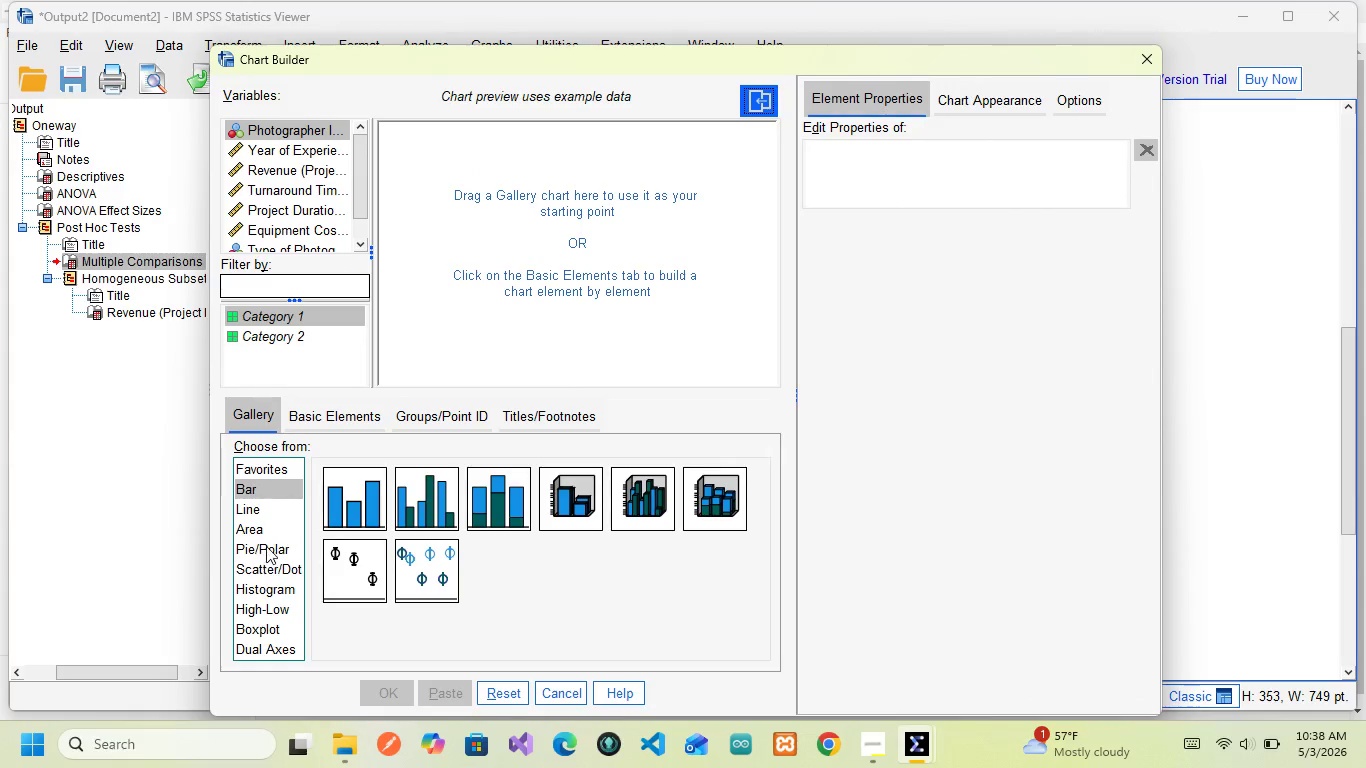 
wait(9.76)
 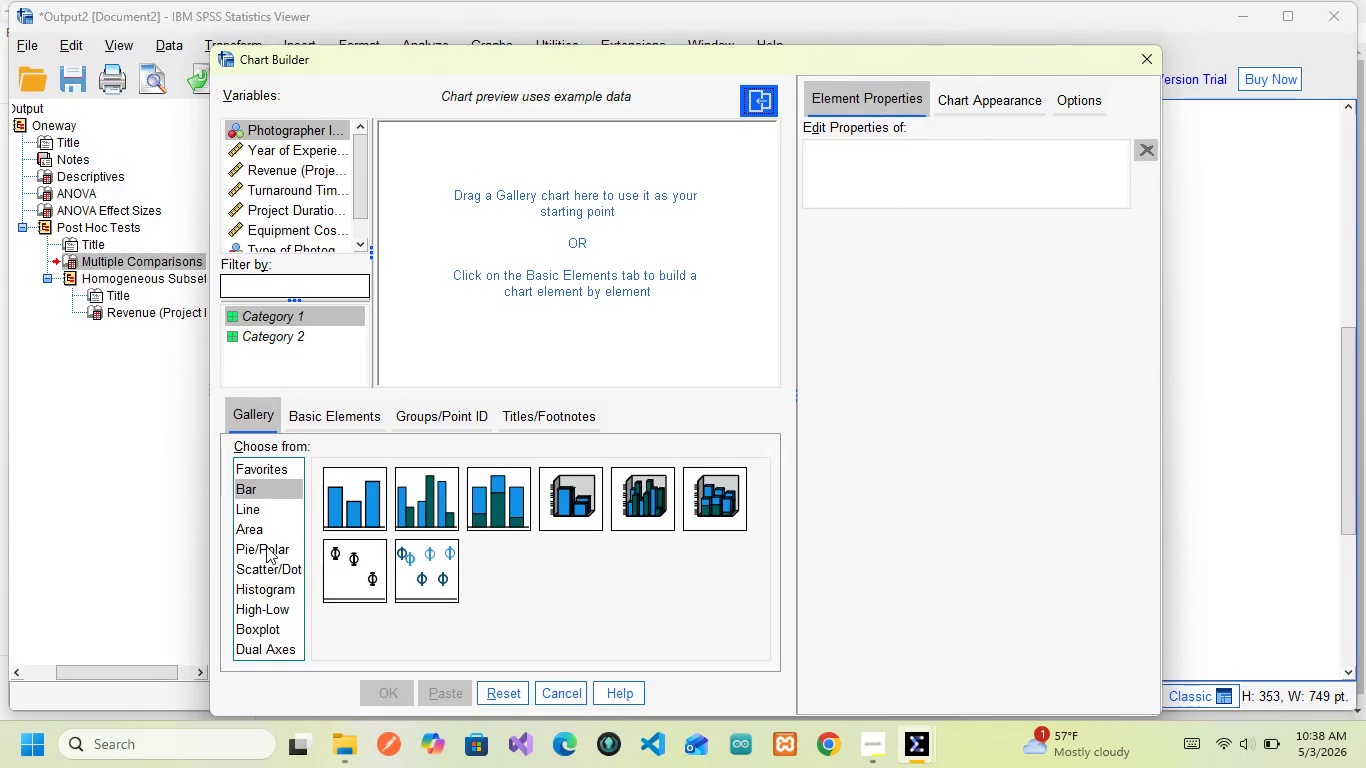 
left_click_drag(start_coordinate=[406, 505], to_coordinate=[478, 231])
 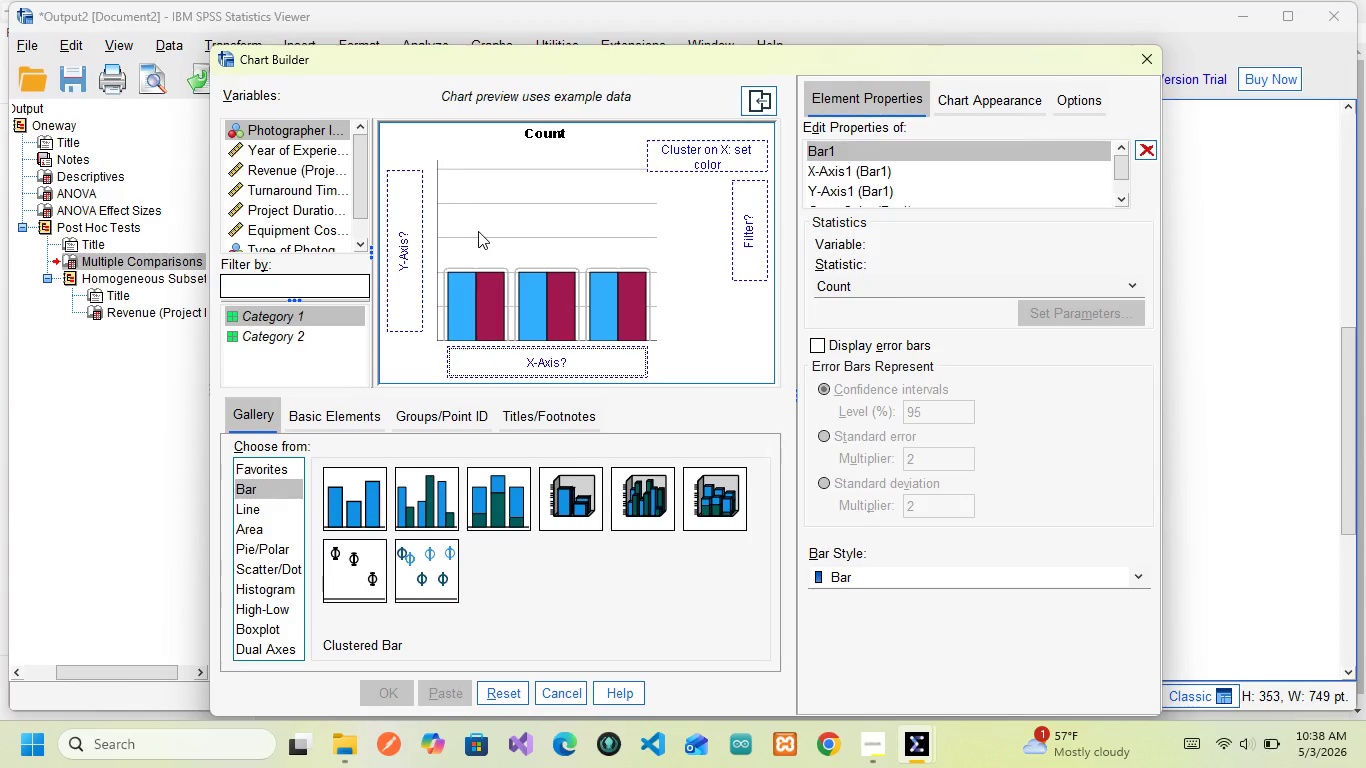 
wait(6.97)
 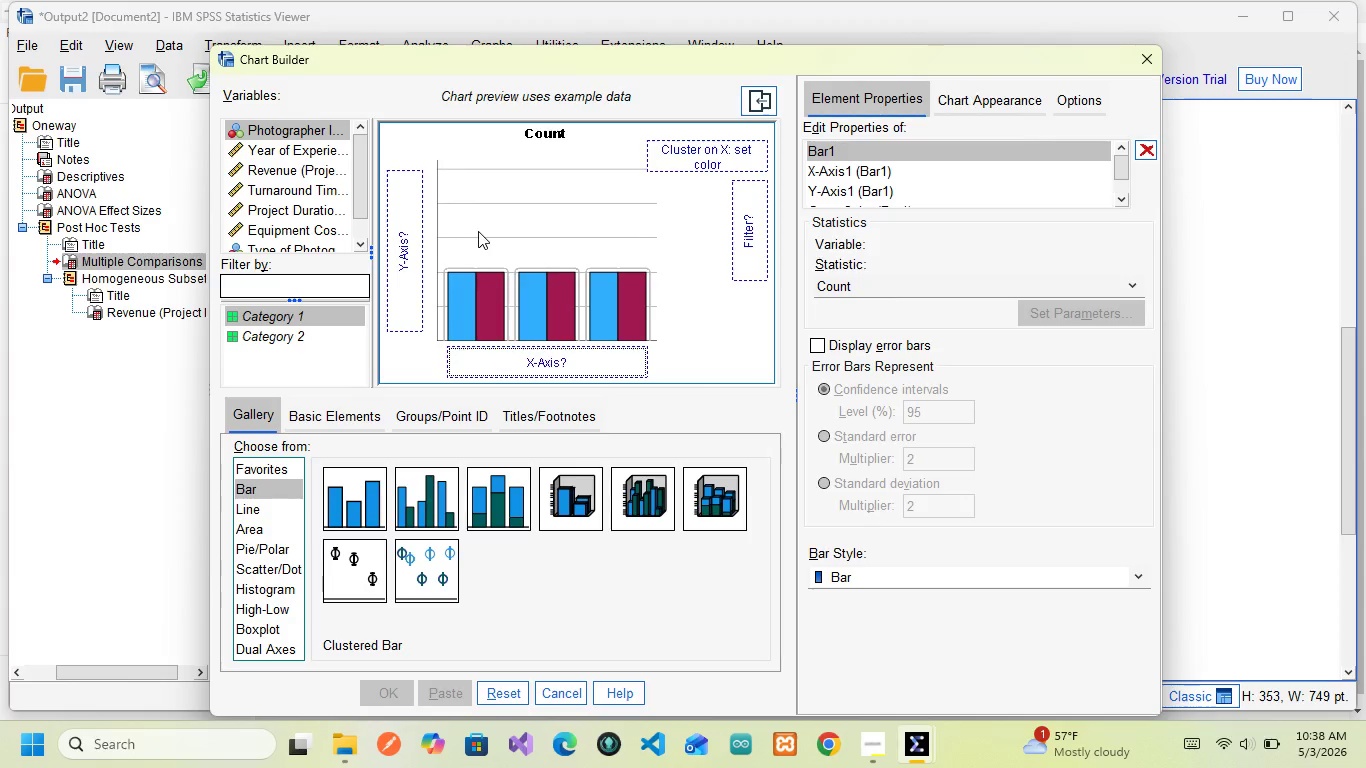 
scroll: coordinate [247, 213], scroll_direction: down, amount: 6.0
 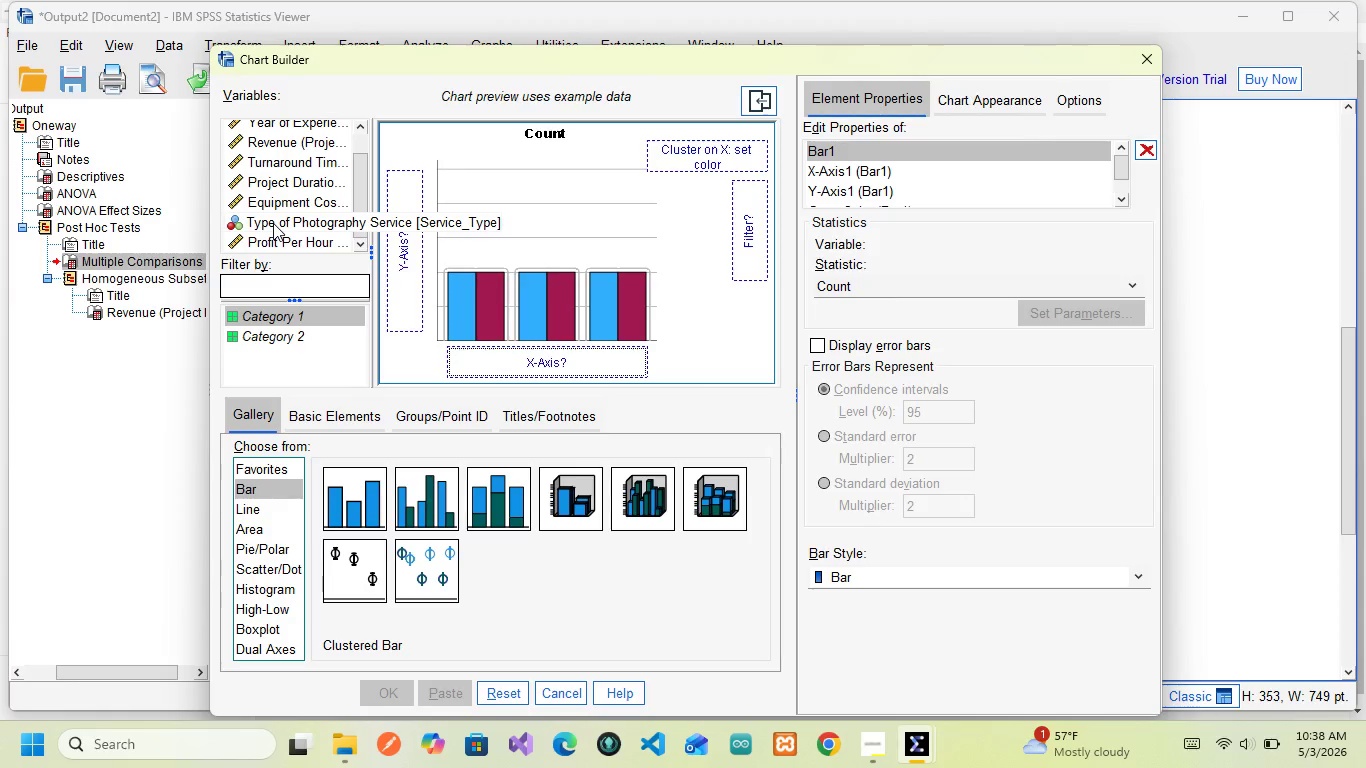 
left_click([273, 223])
 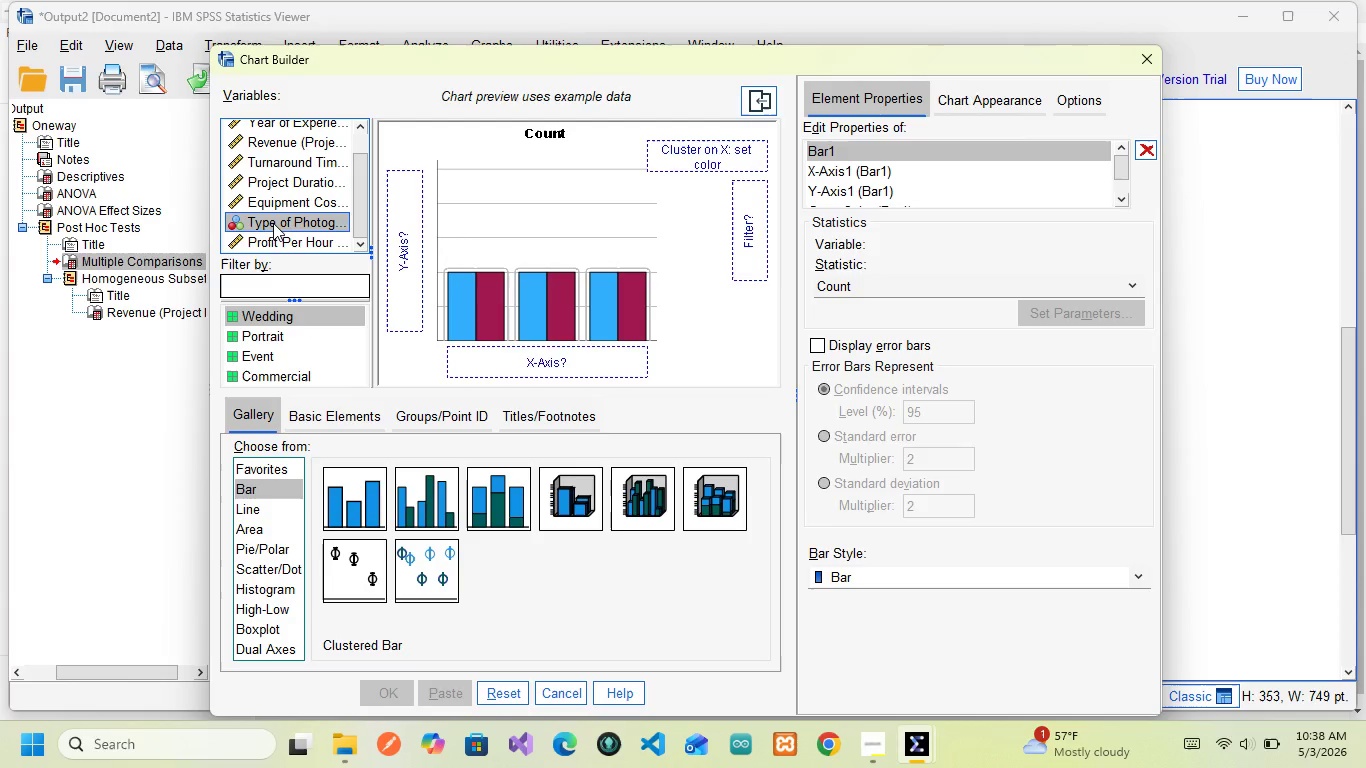 
left_click_drag(start_coordinate=[273, 223], to_coordinate=[537, 350])
 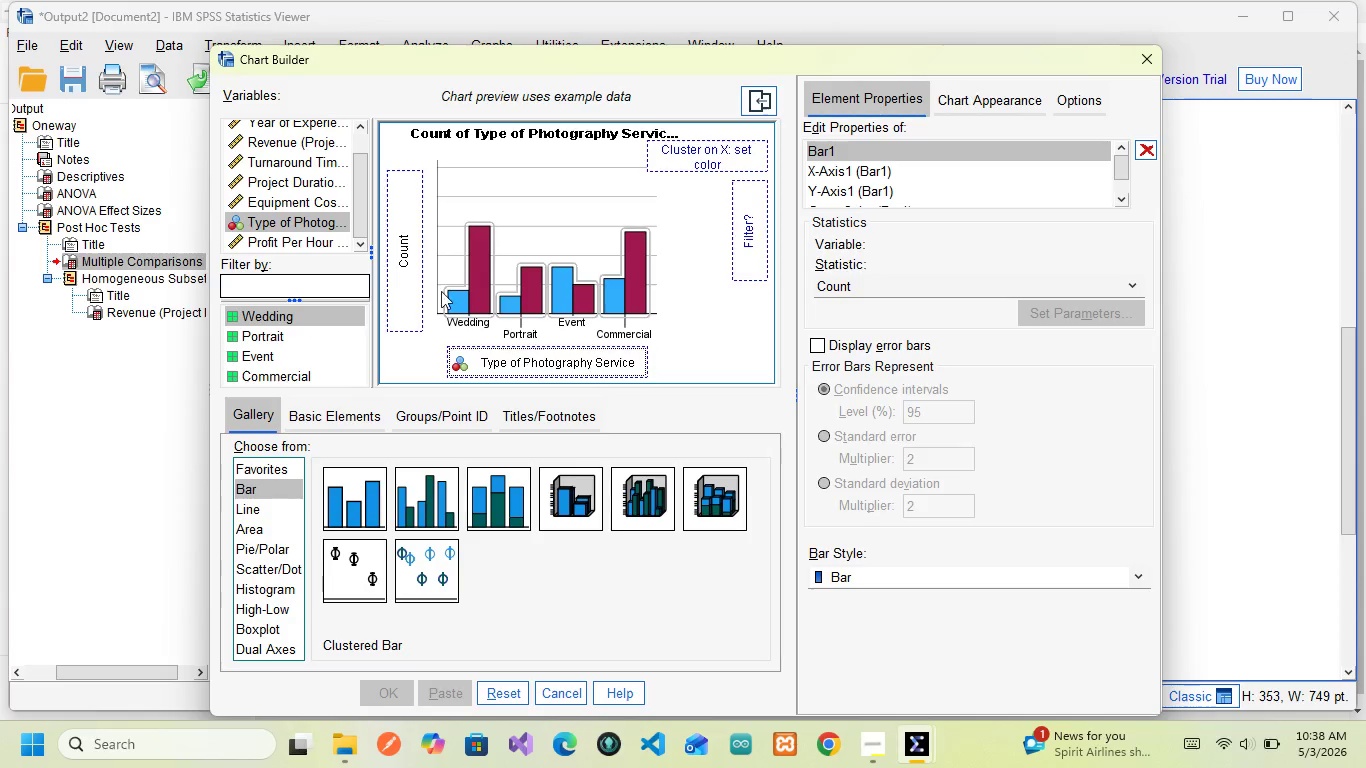 
scroll: coordinate [297, 151], scroll_direction: up, amount: 11.0
 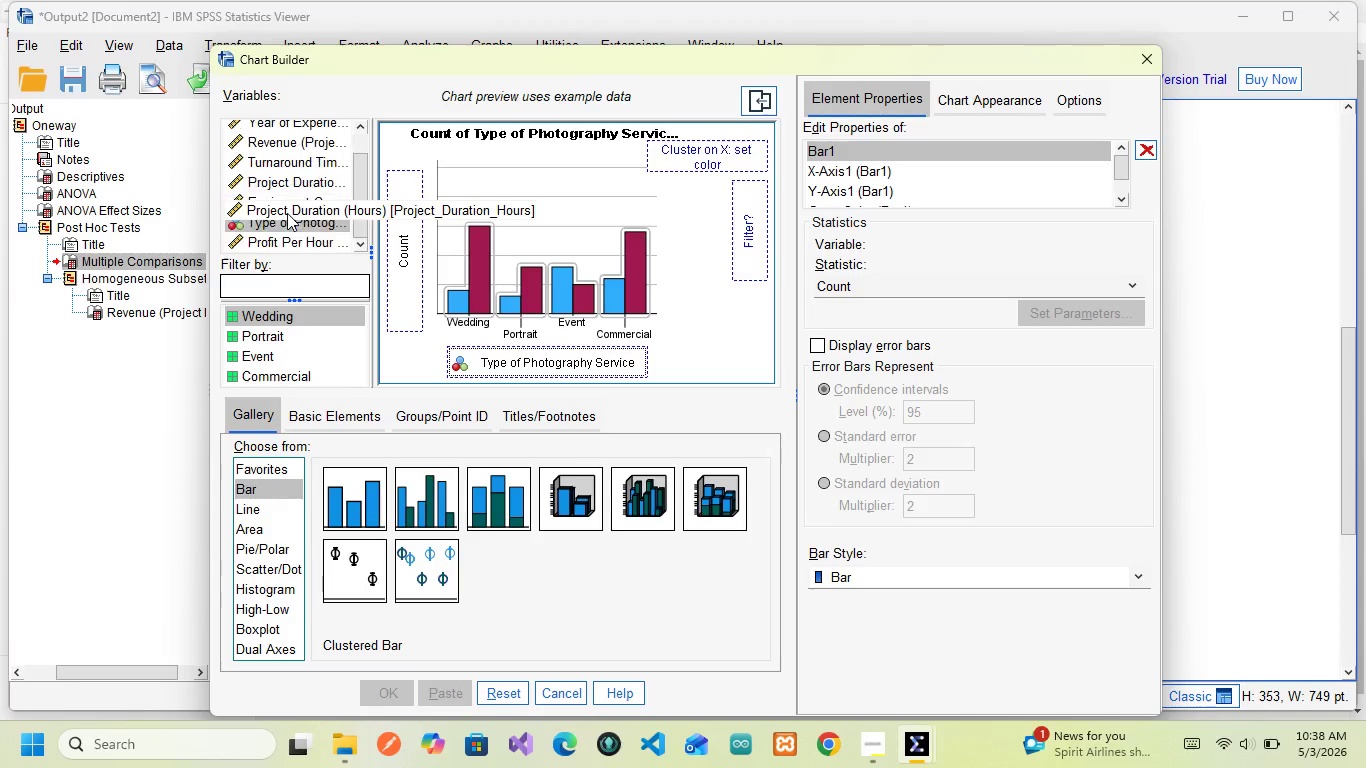 
scroll: coordinate [287, 213], scroll_direction: down, amount: 1.0
 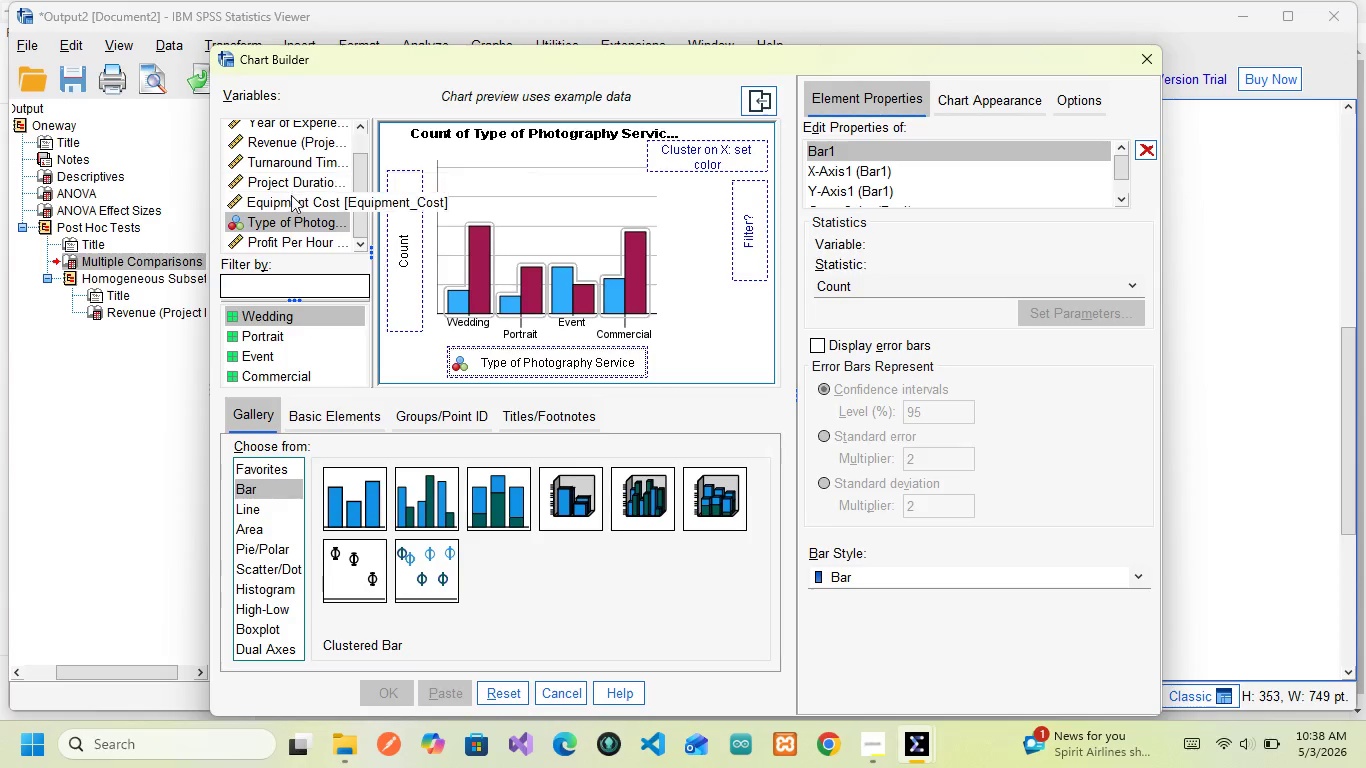 
scroll: coordinate [291, 195], scroll_direction: up, amount: 1.0
 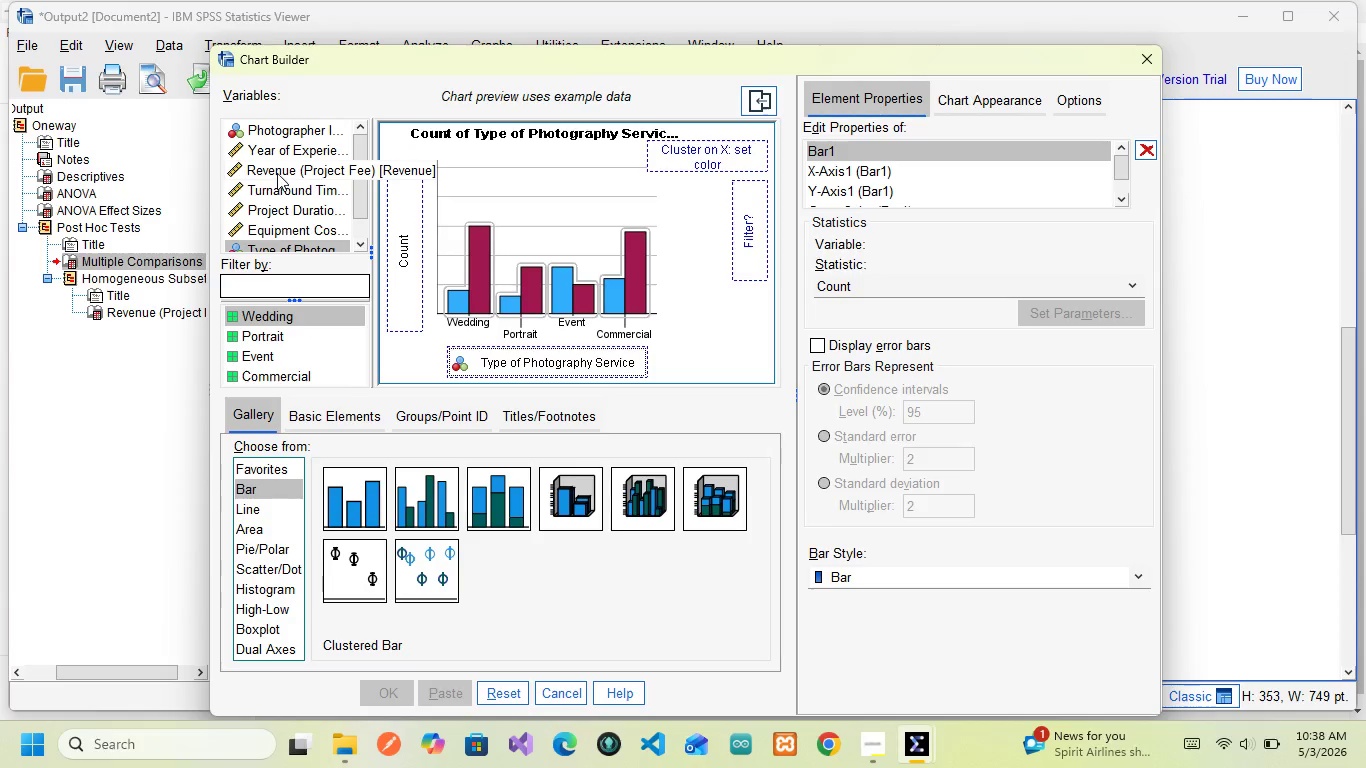 
left_click([277, 170])
 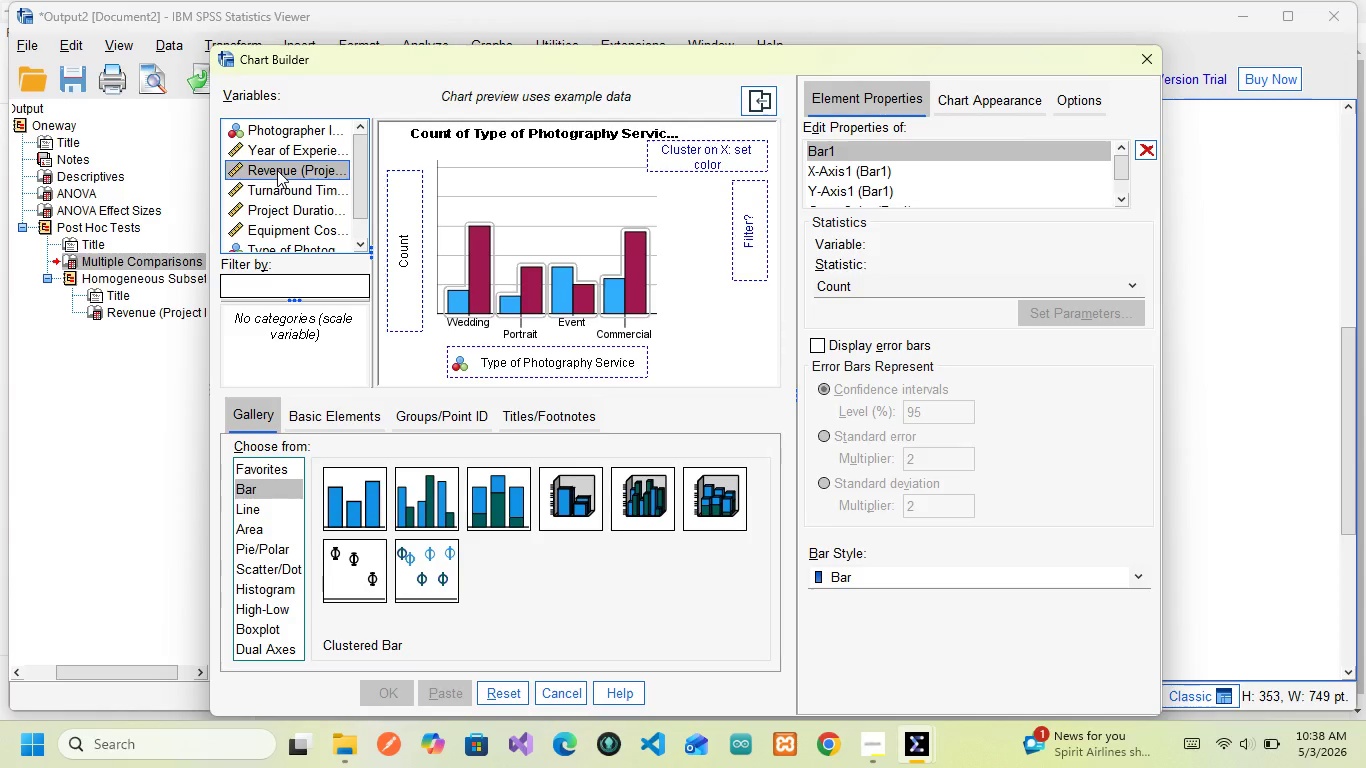 
left_click_drag(start_coordinate=[277, 170], to_coordinate=[406, 214])
 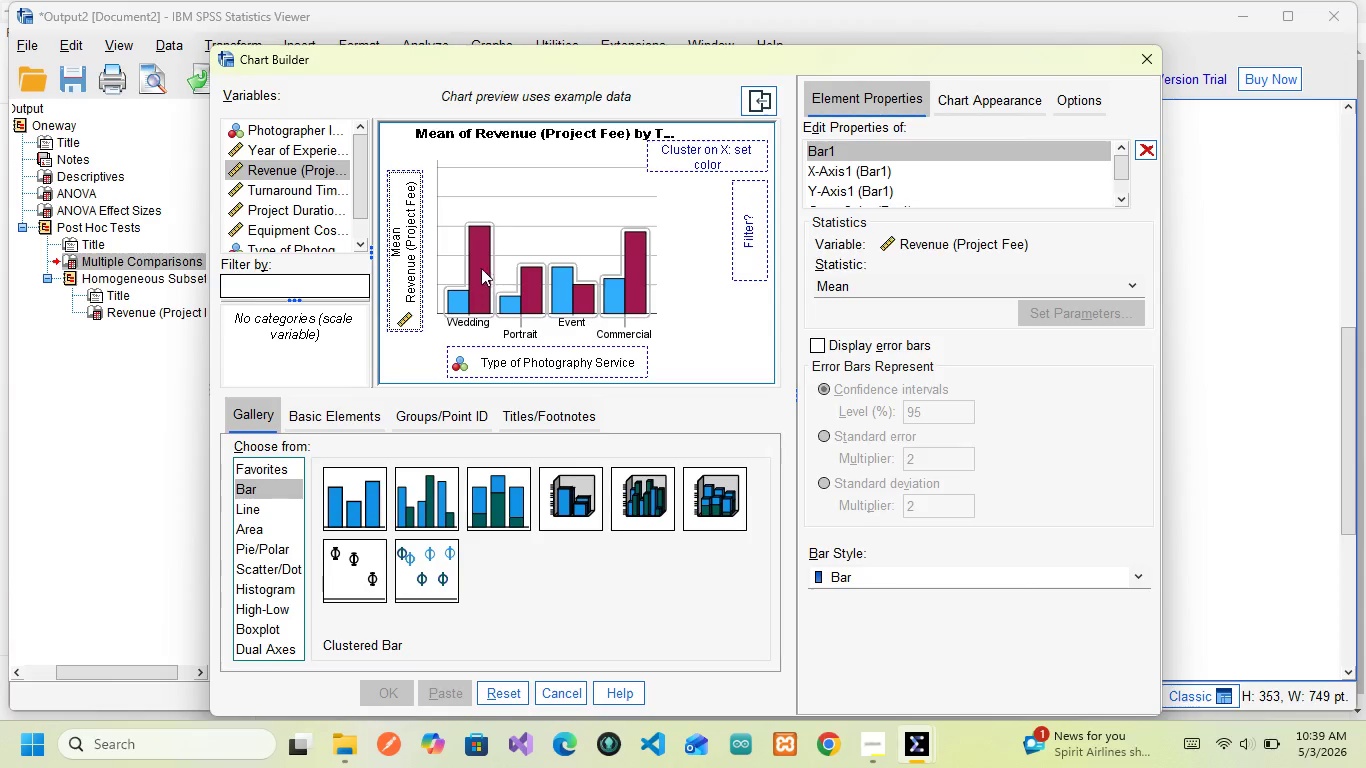 
wait(25.31)
 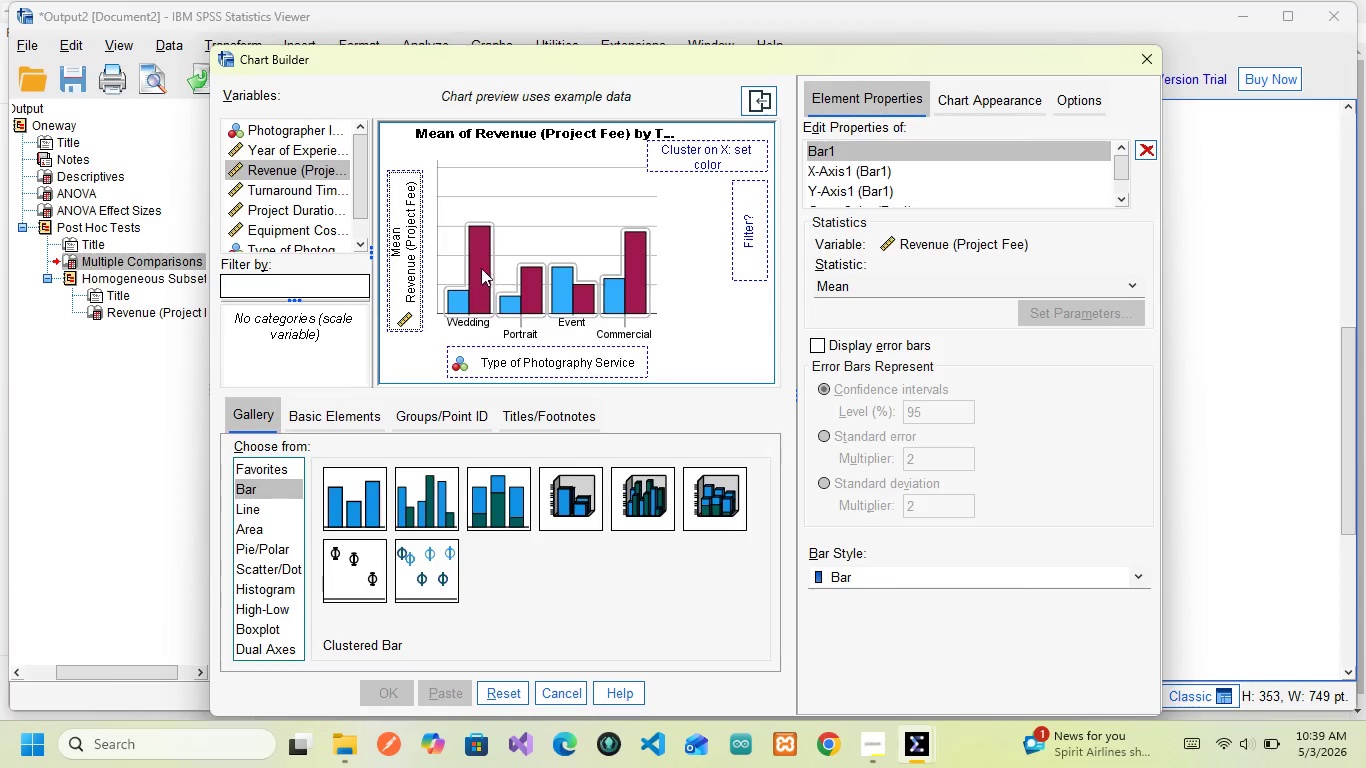 
left_click([268, 227])
 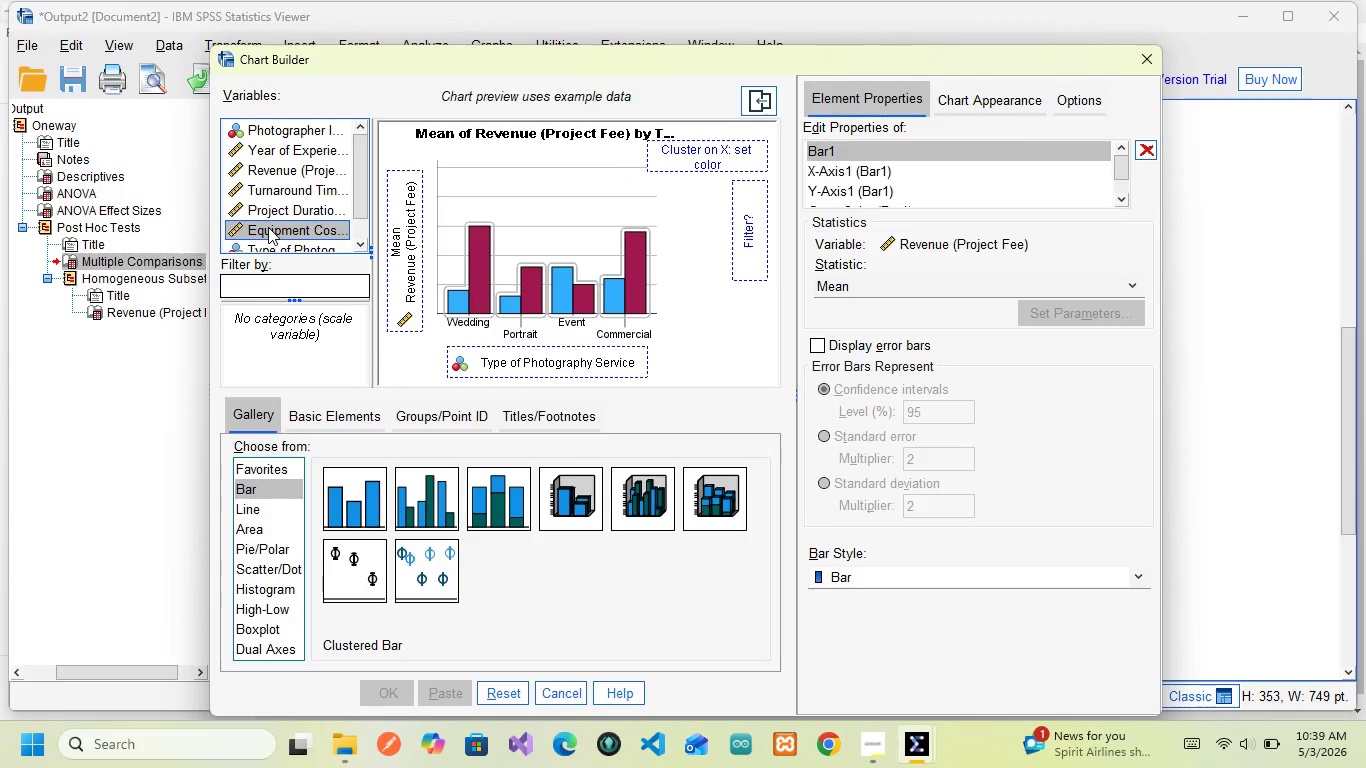 
left_click_drag(start_coordinate=[268, 227], to_coordinate=[648, 147])
 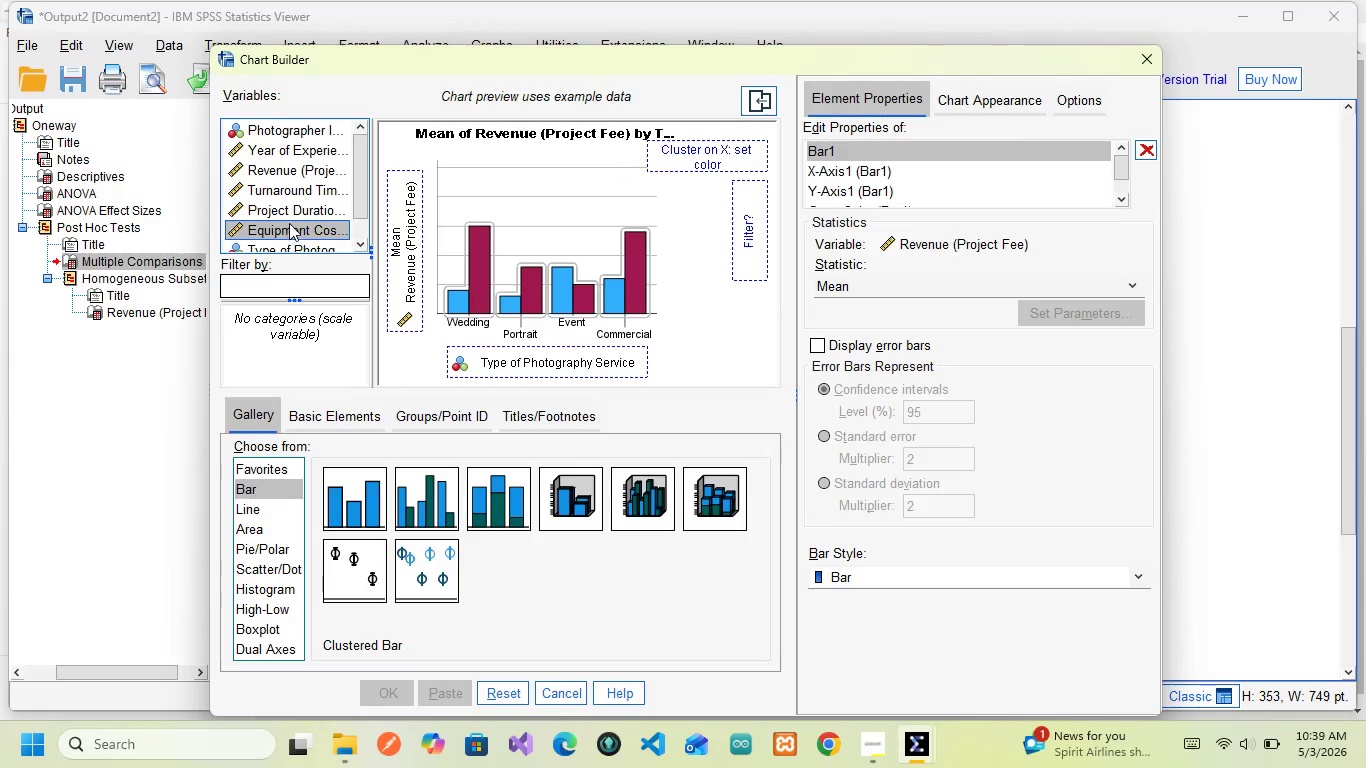 
left_click_drag(start_coordinate=[283, 233], to_coordinate=[703, 148])
 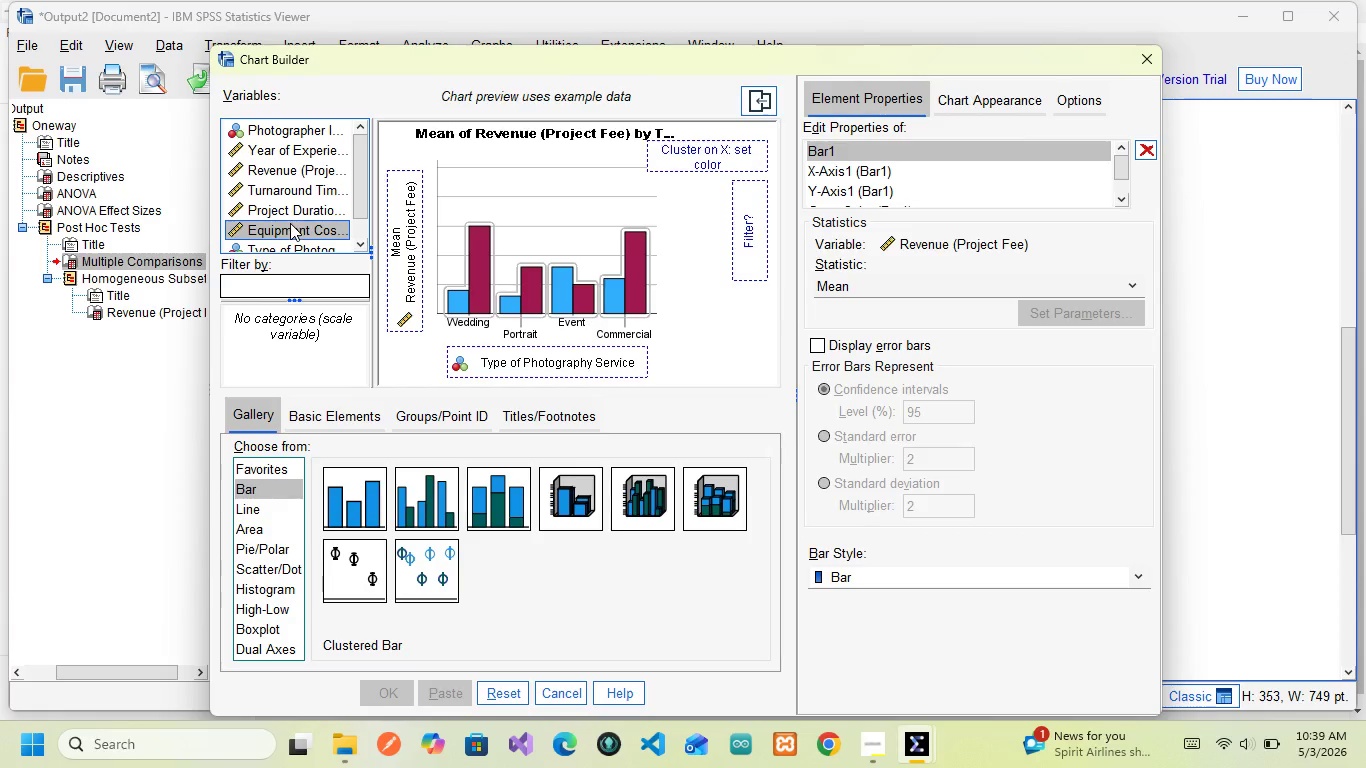 
left_click_drag(start_coordinate=[290, 223], to_coordinate=[699, 139])
 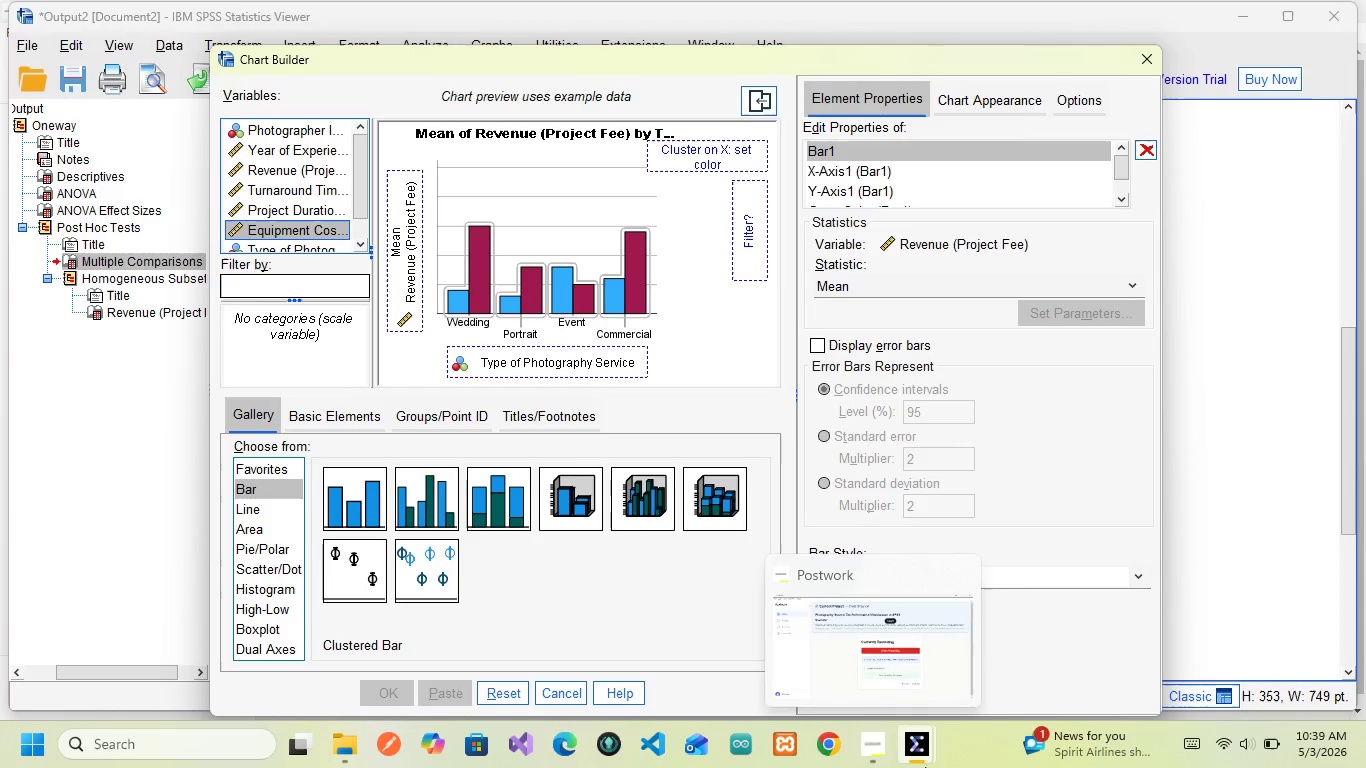 
wait(6.84)
 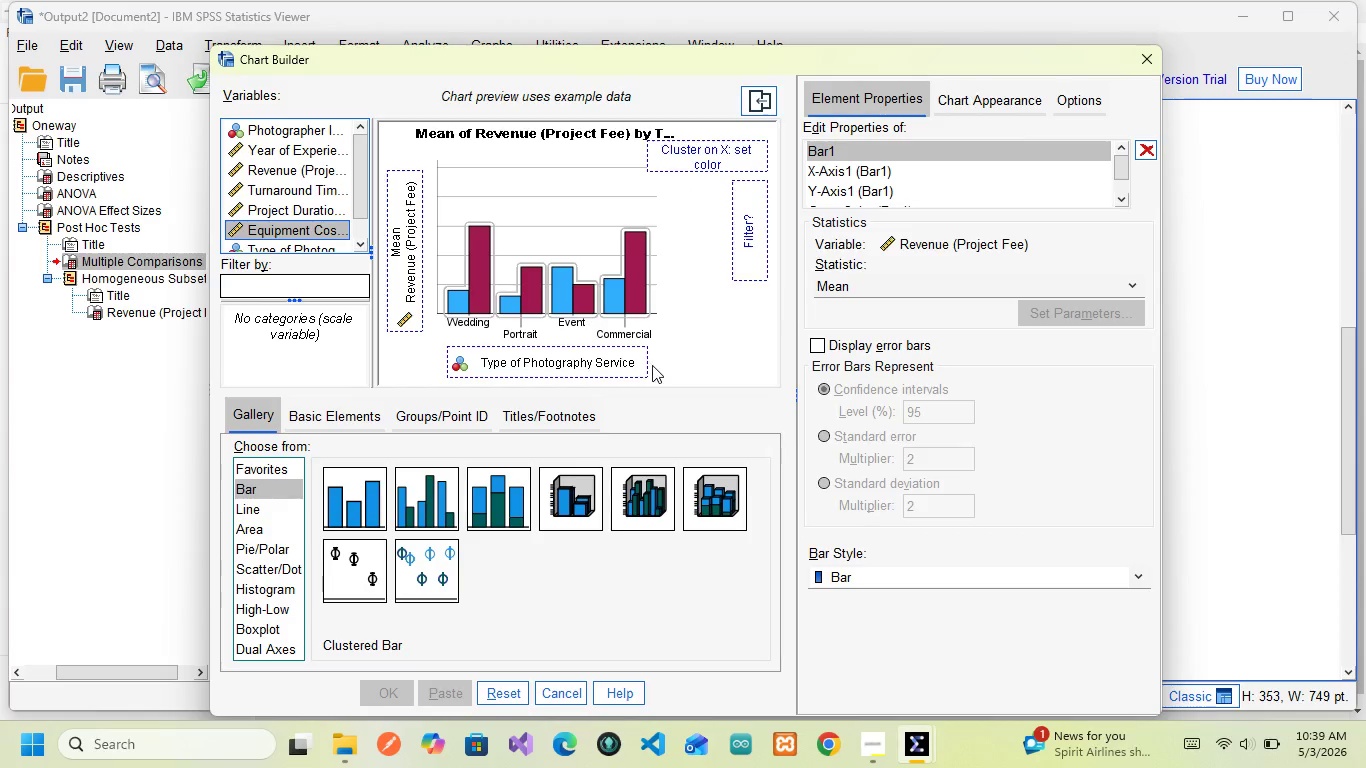 
left_click([631, 629])
 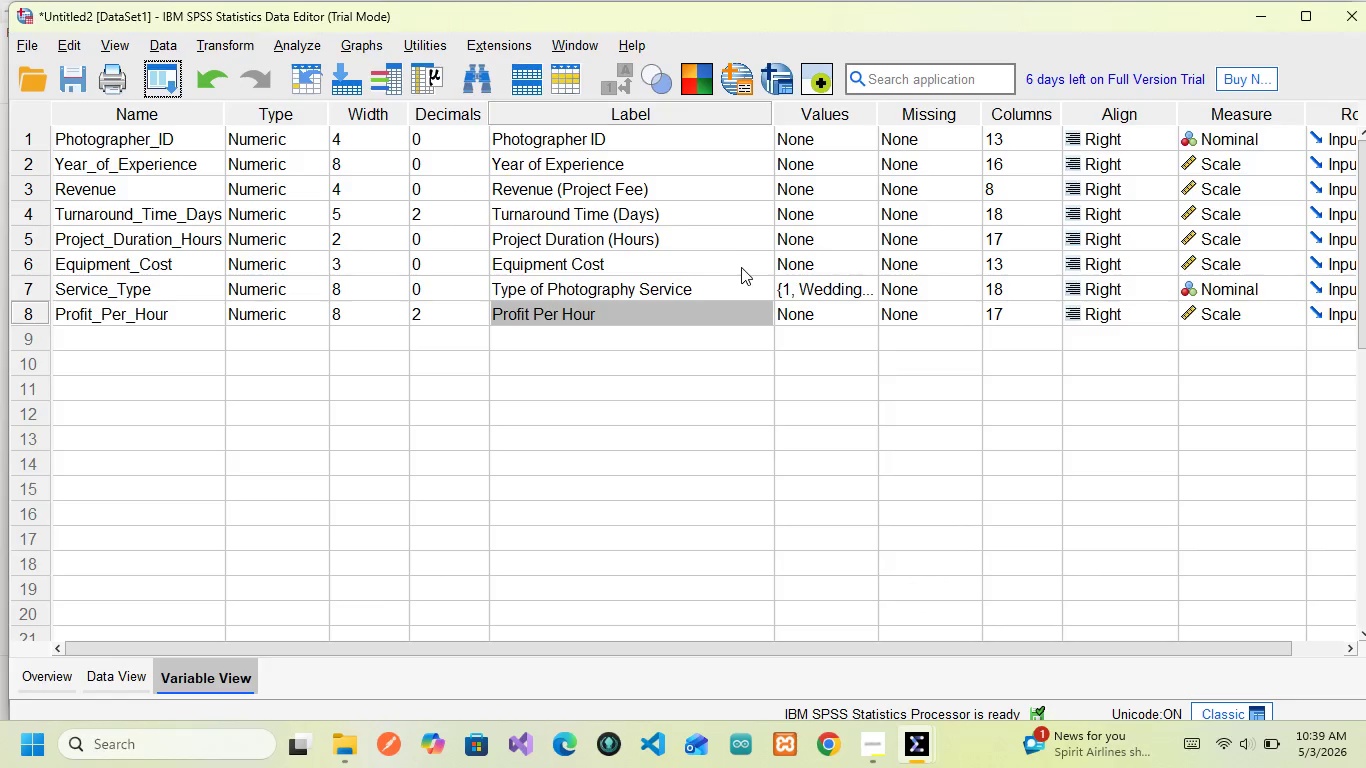 
wait(6.19)
 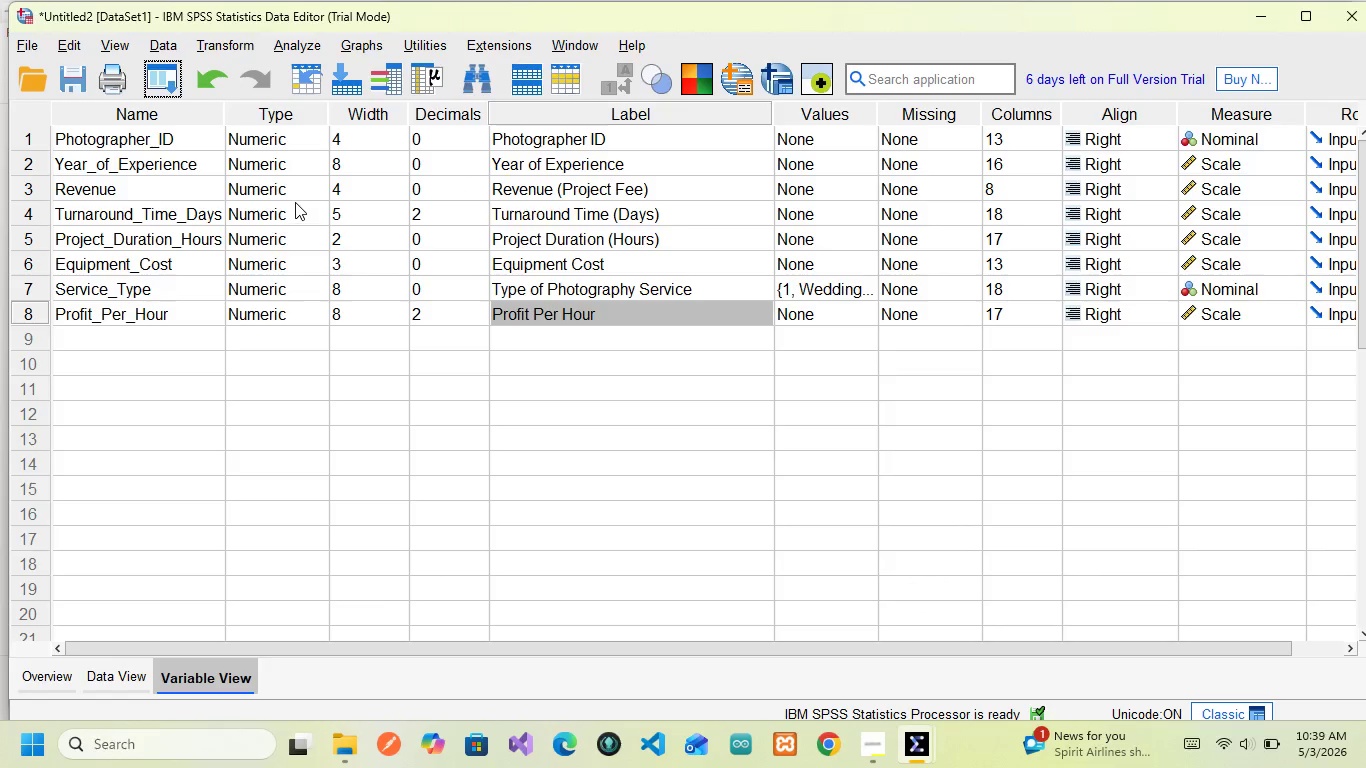 
left_click([1243, 268])
 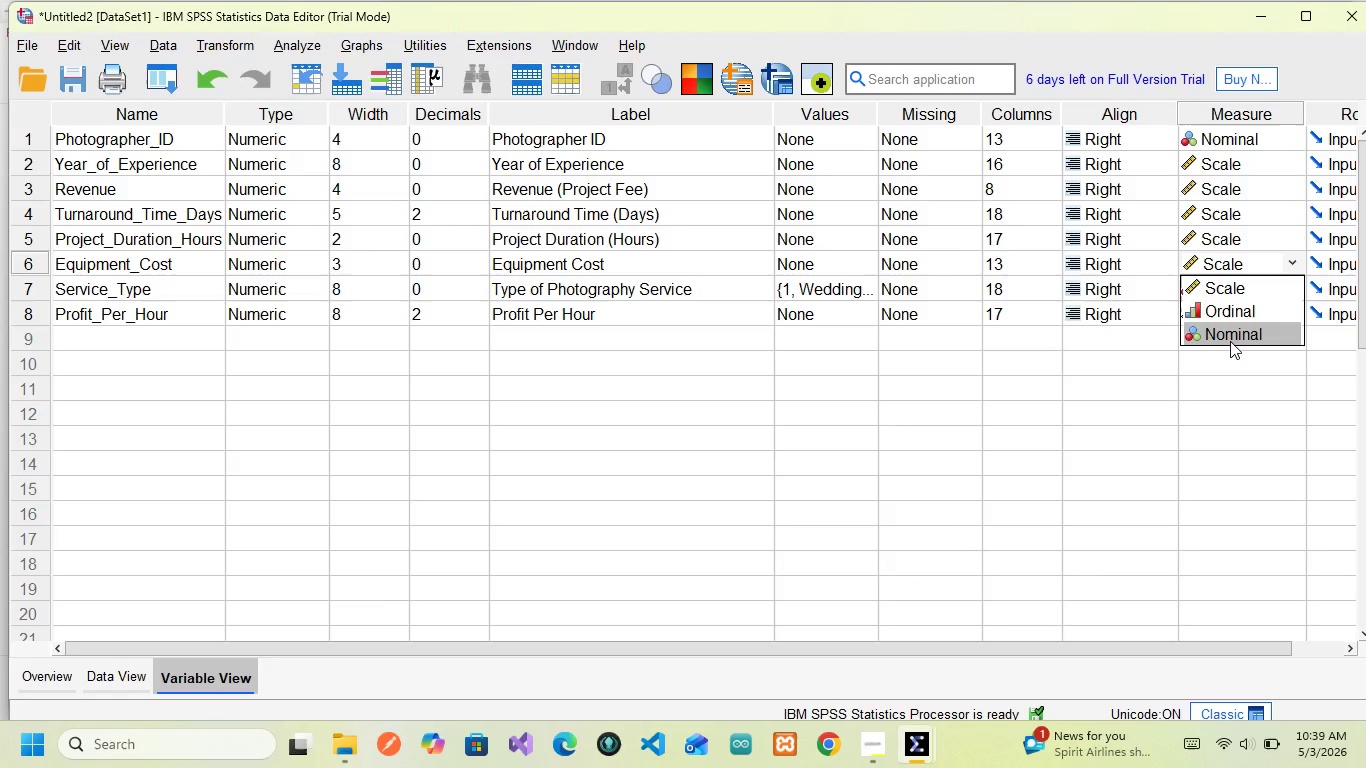 
left_click([1230, 341])
 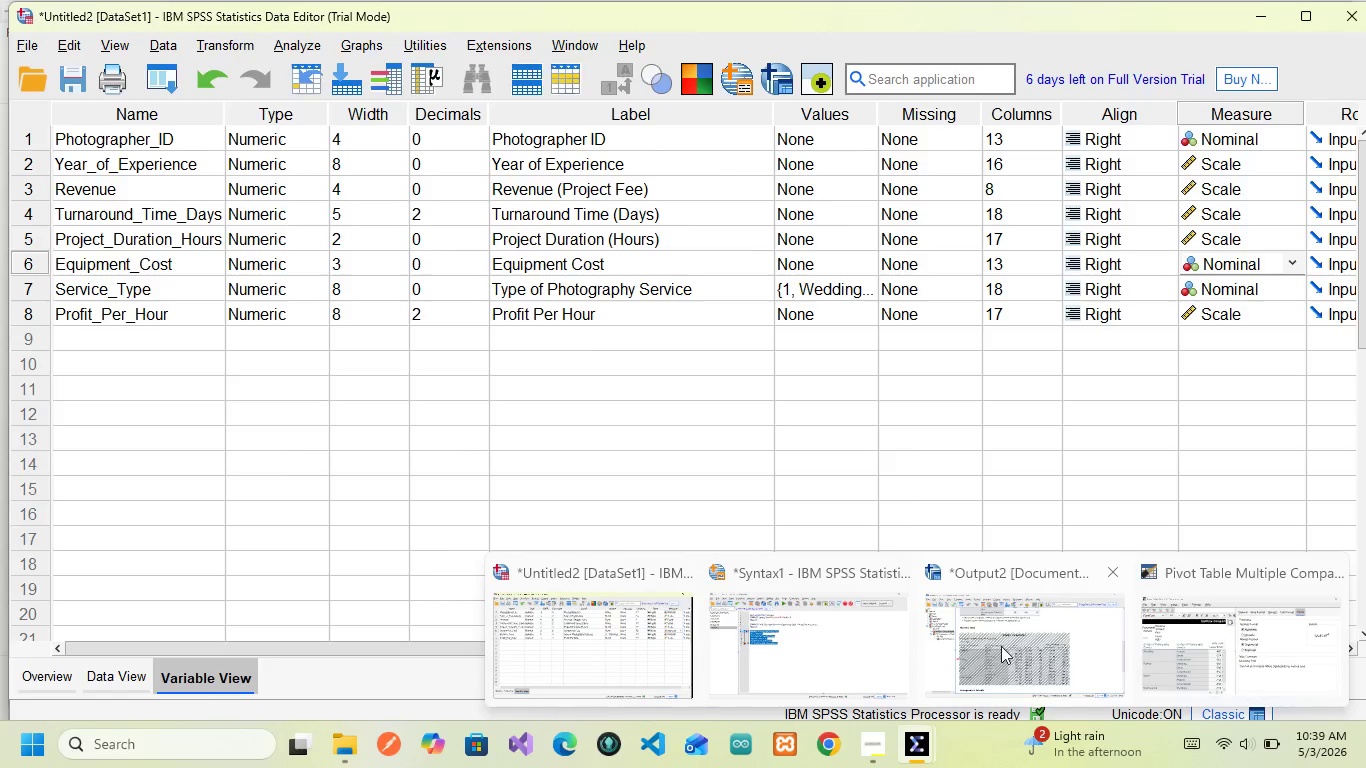 
wait(5.06)
 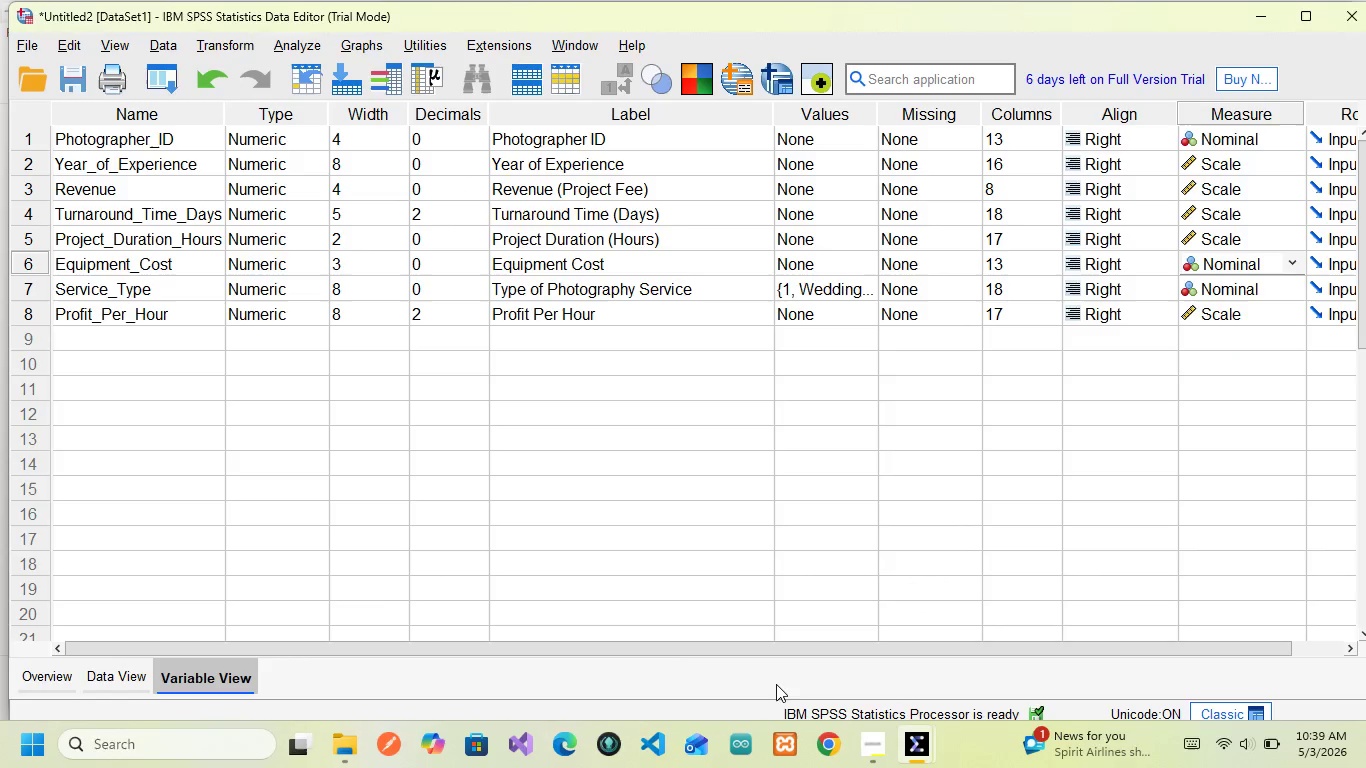 
left_click([1003, 646])
 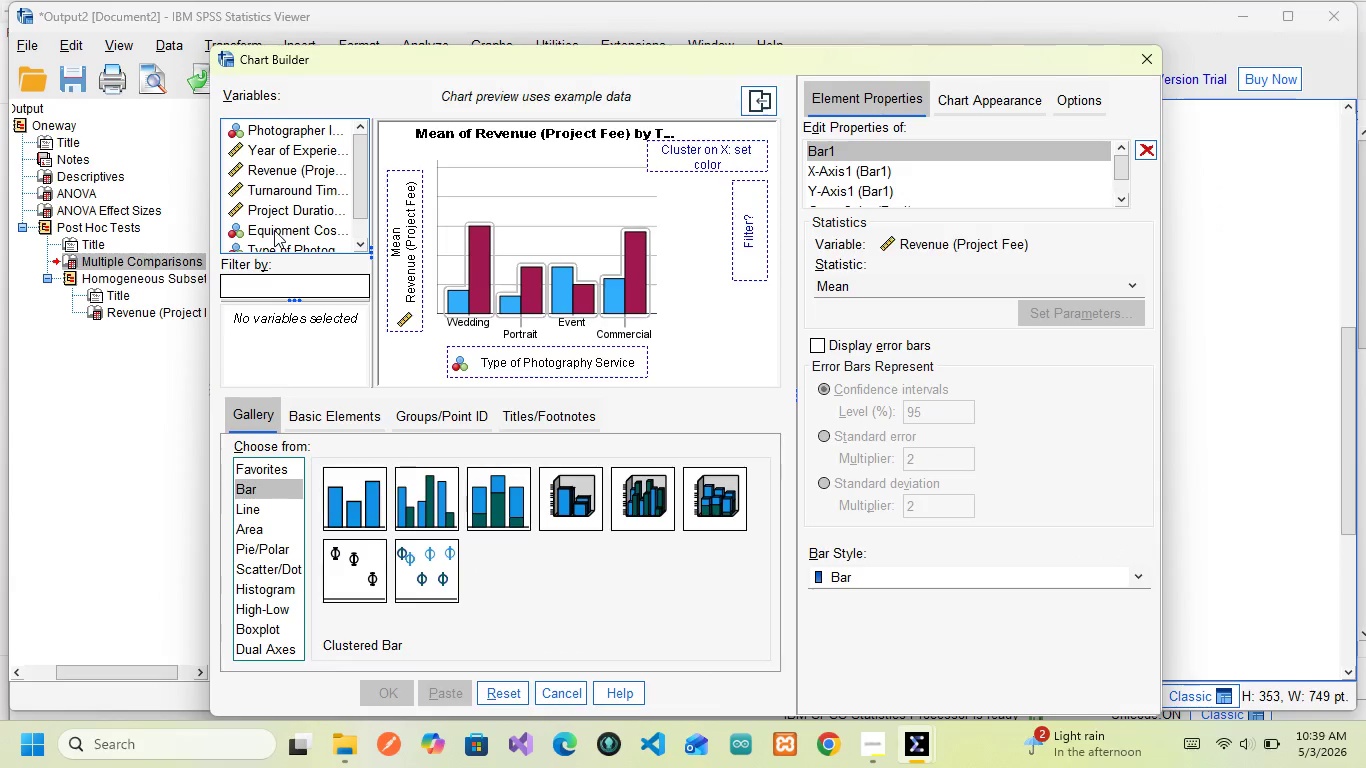 
left_click_drag(start_coordinate=[275, 231], to_coordinate=[698, 148])
 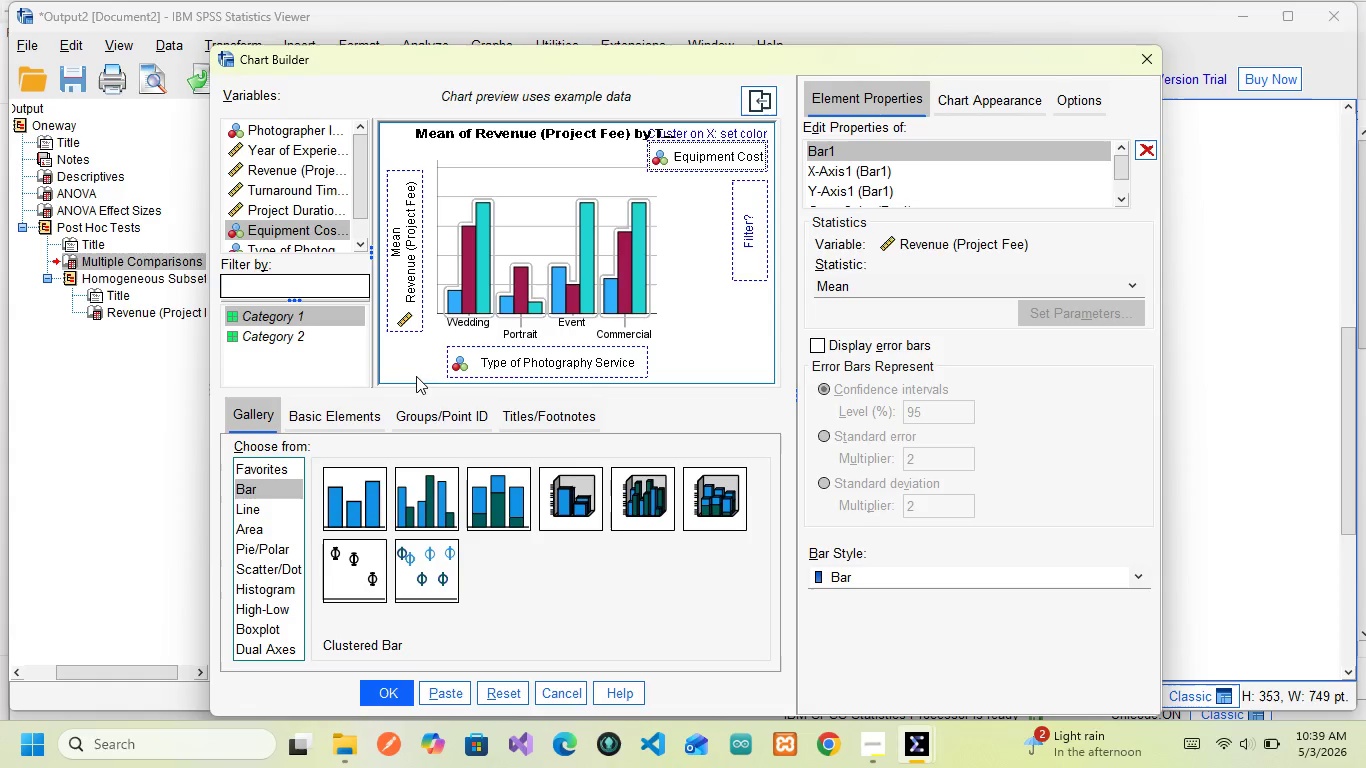 
wait(11.16)
 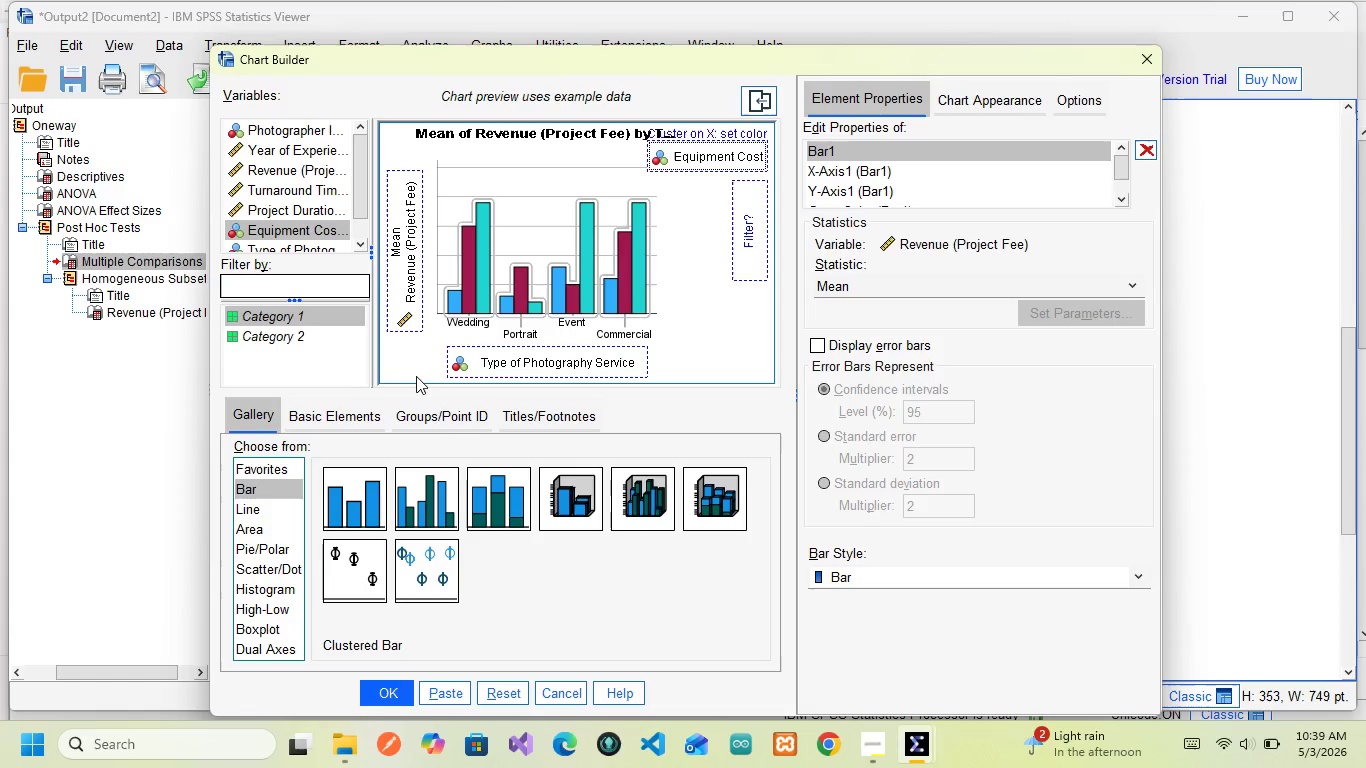 
left_click([437, 678])
 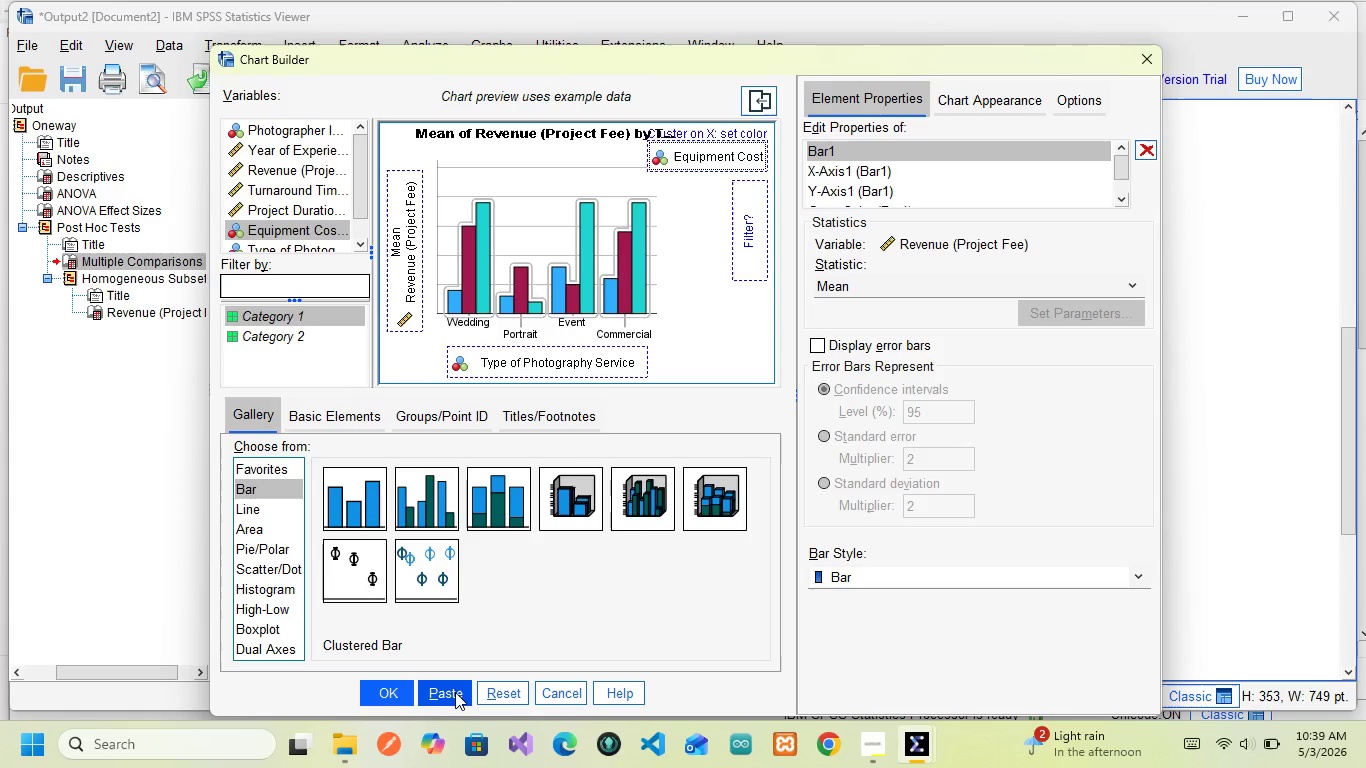 
left_click([455, 692])
 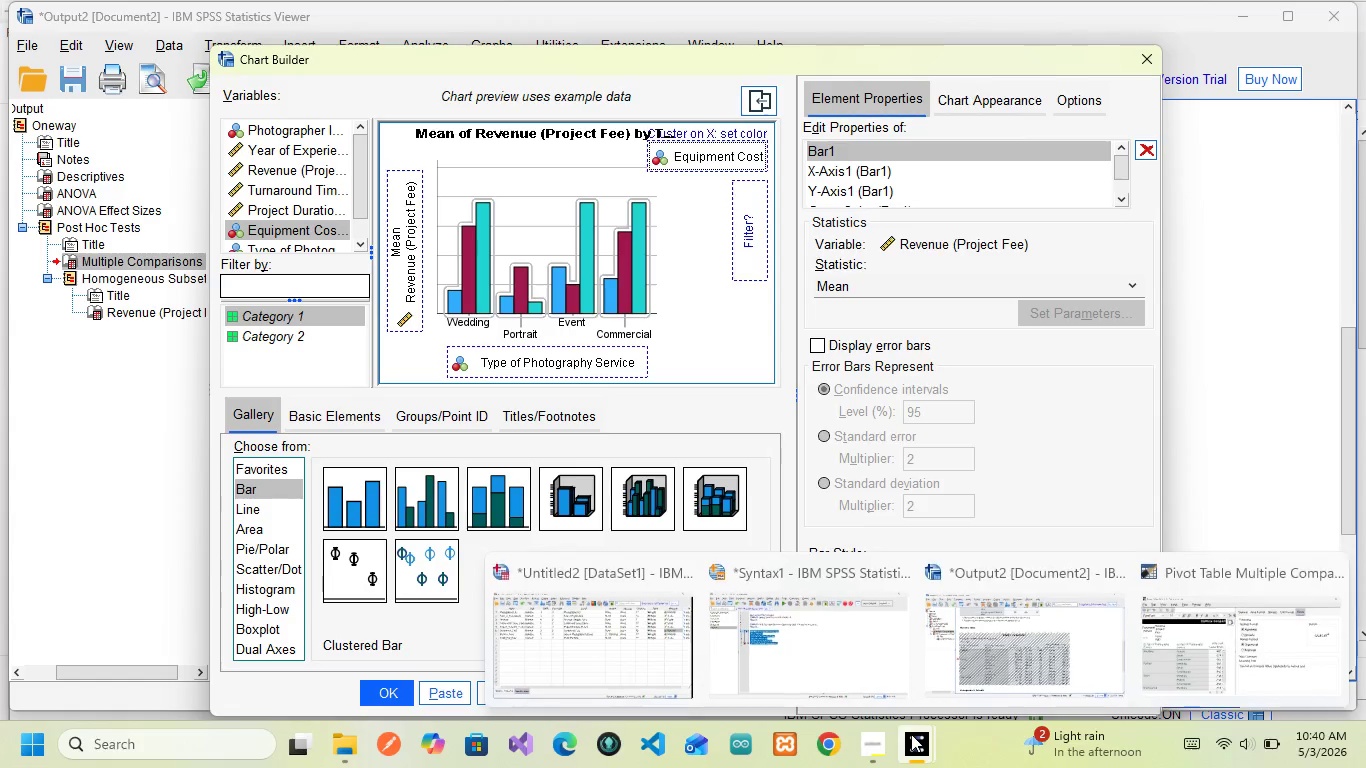 
left_click([829, 628])
 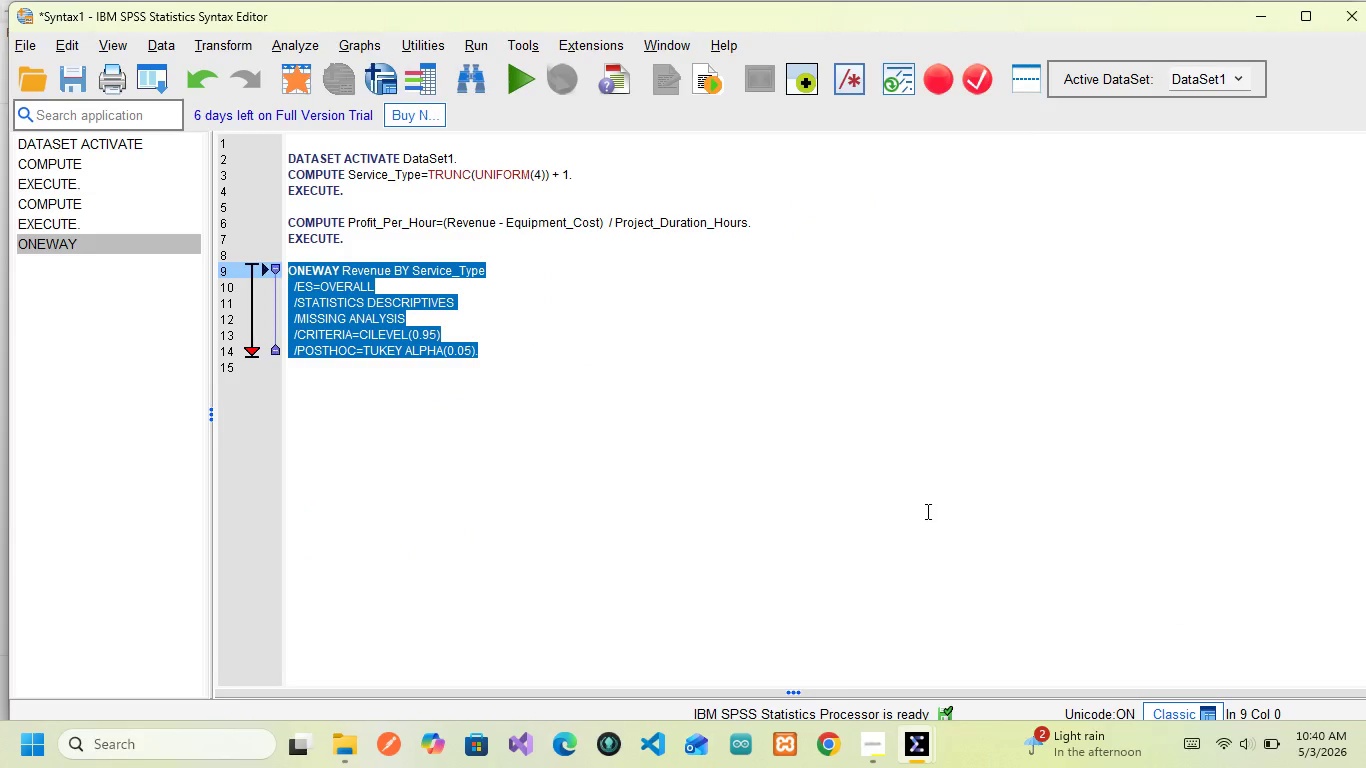 
wait(5.09)
 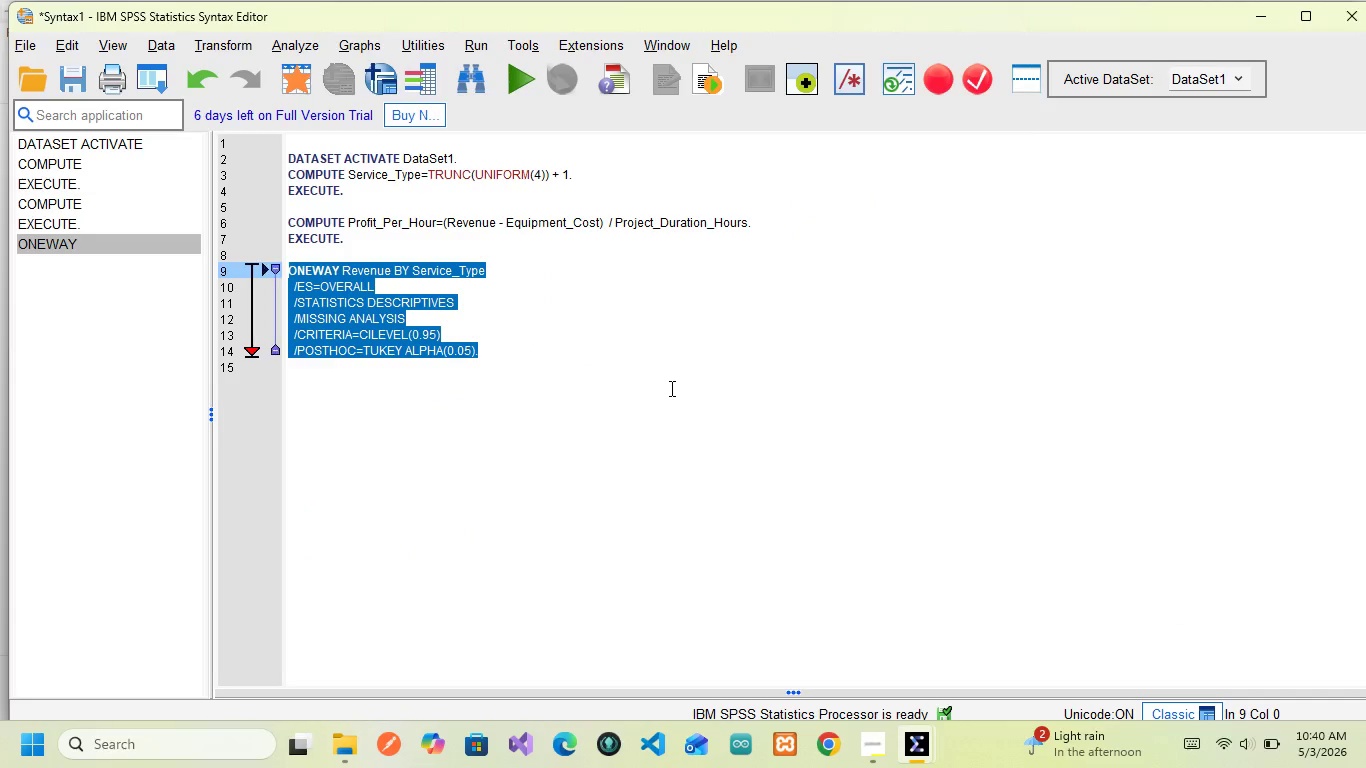 
left_click([1265, 6])
 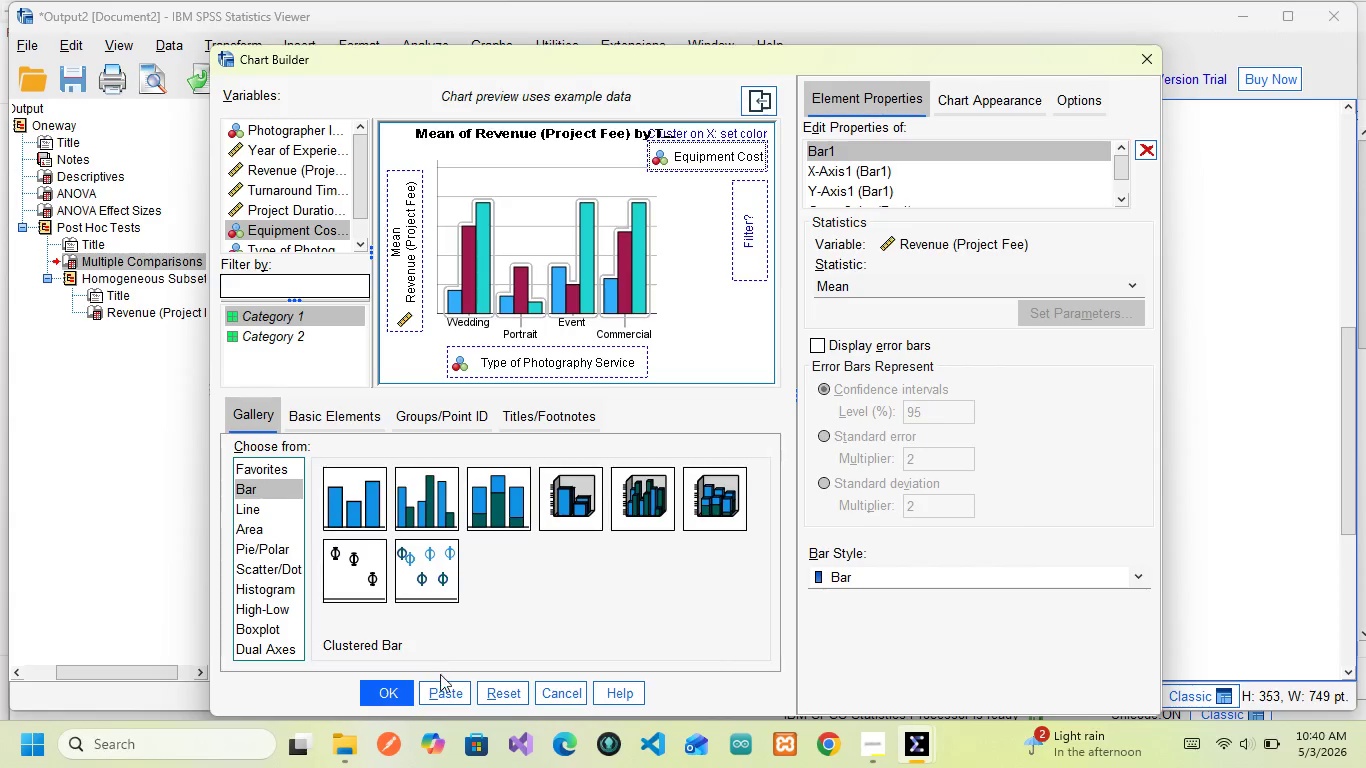 
left_click([441, 688])
 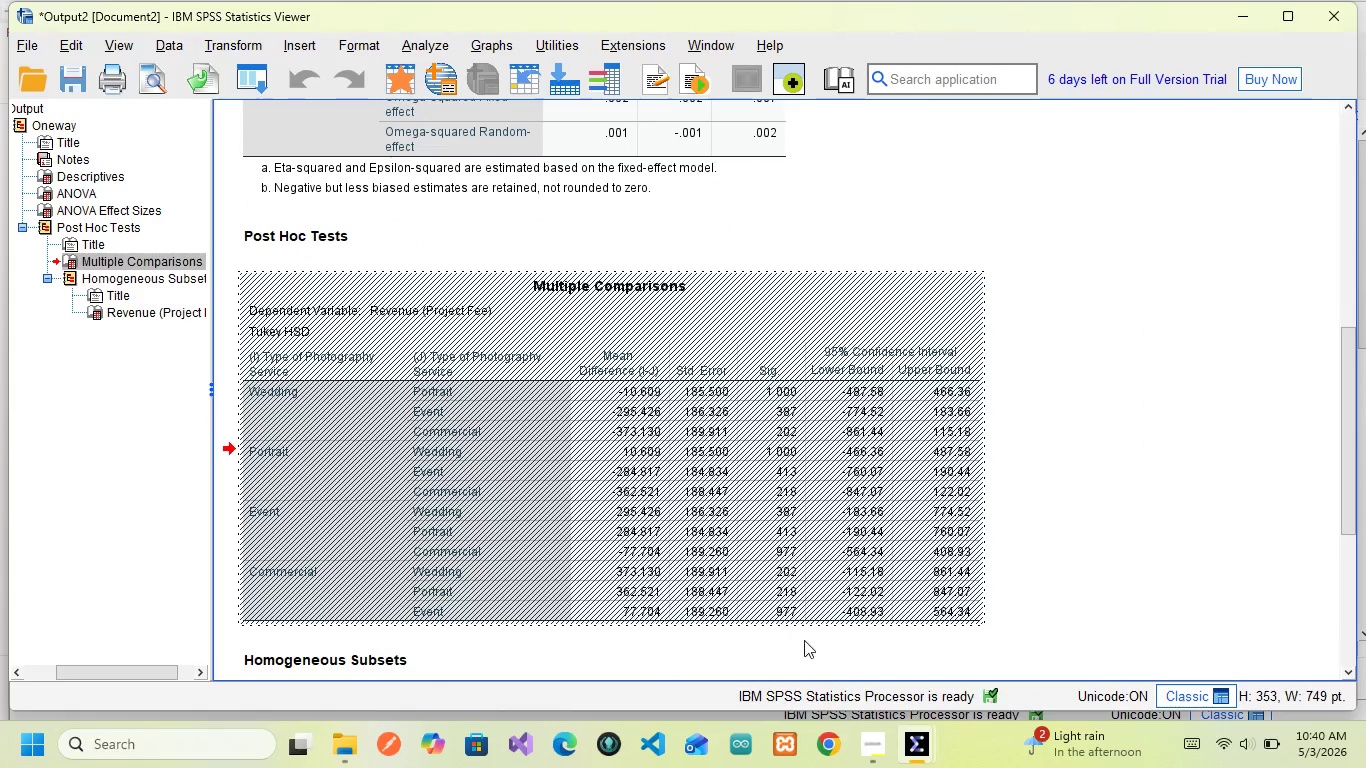 
mouse_move([896, 743])
 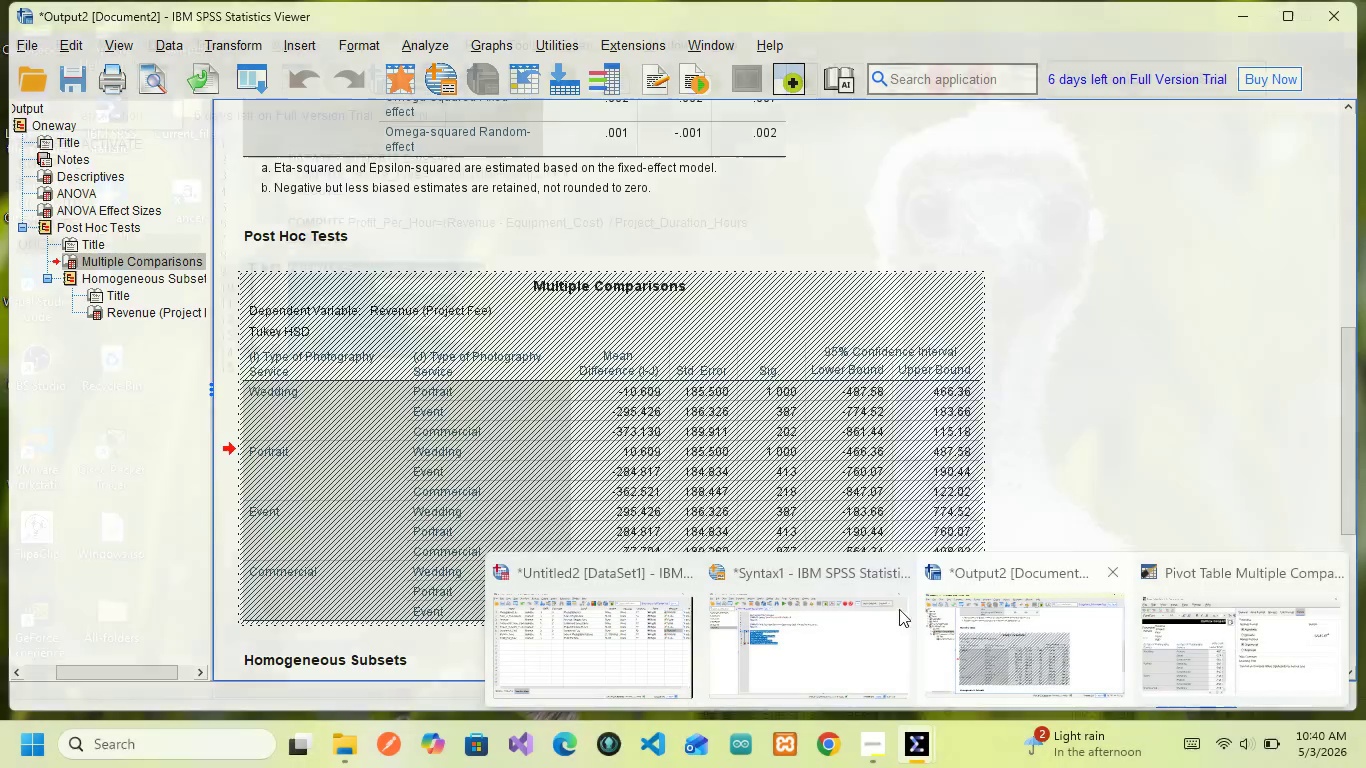 
left_click([833, 621])
 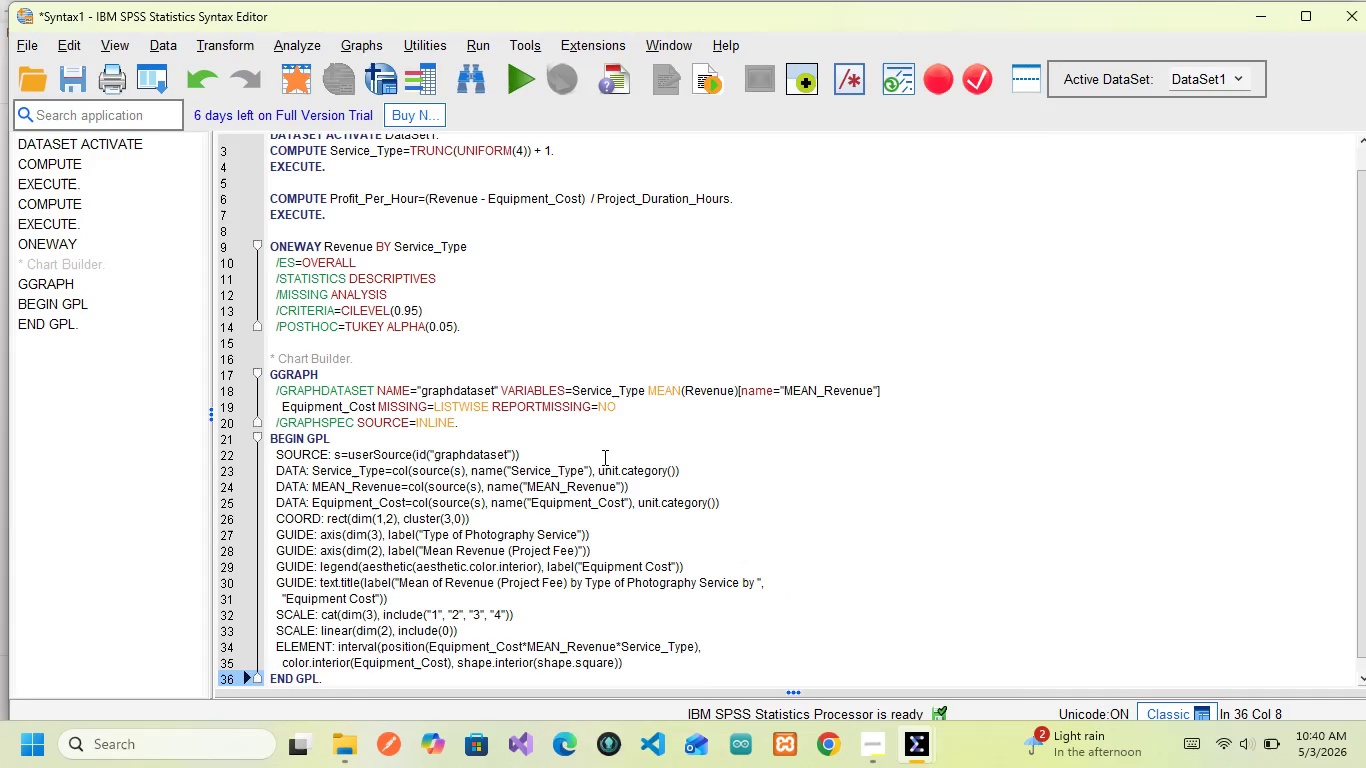 
scroll: coordinate [603, 457], scroll_direction: down, amount: 3.0
 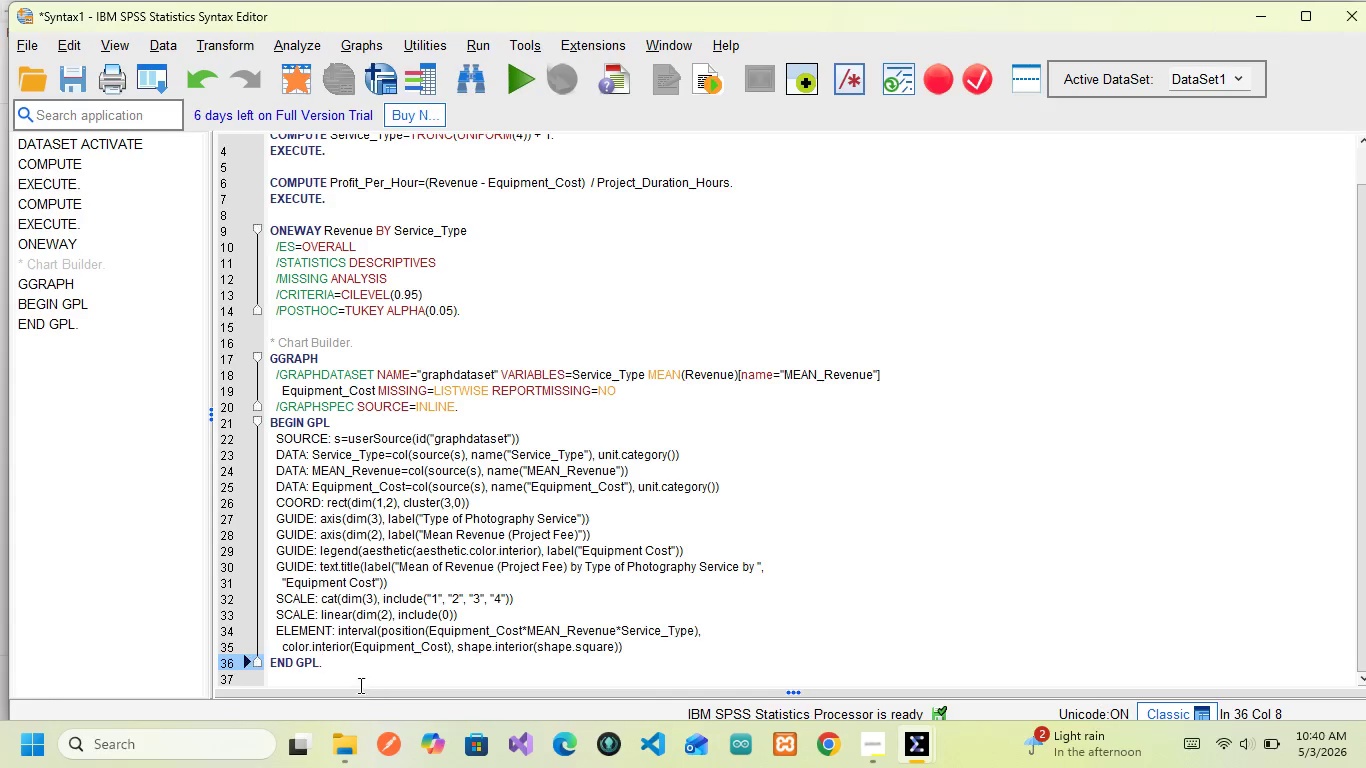 
left_click_drag(start_coordinate=[358, 671], to_coordinate=[270, 349])
 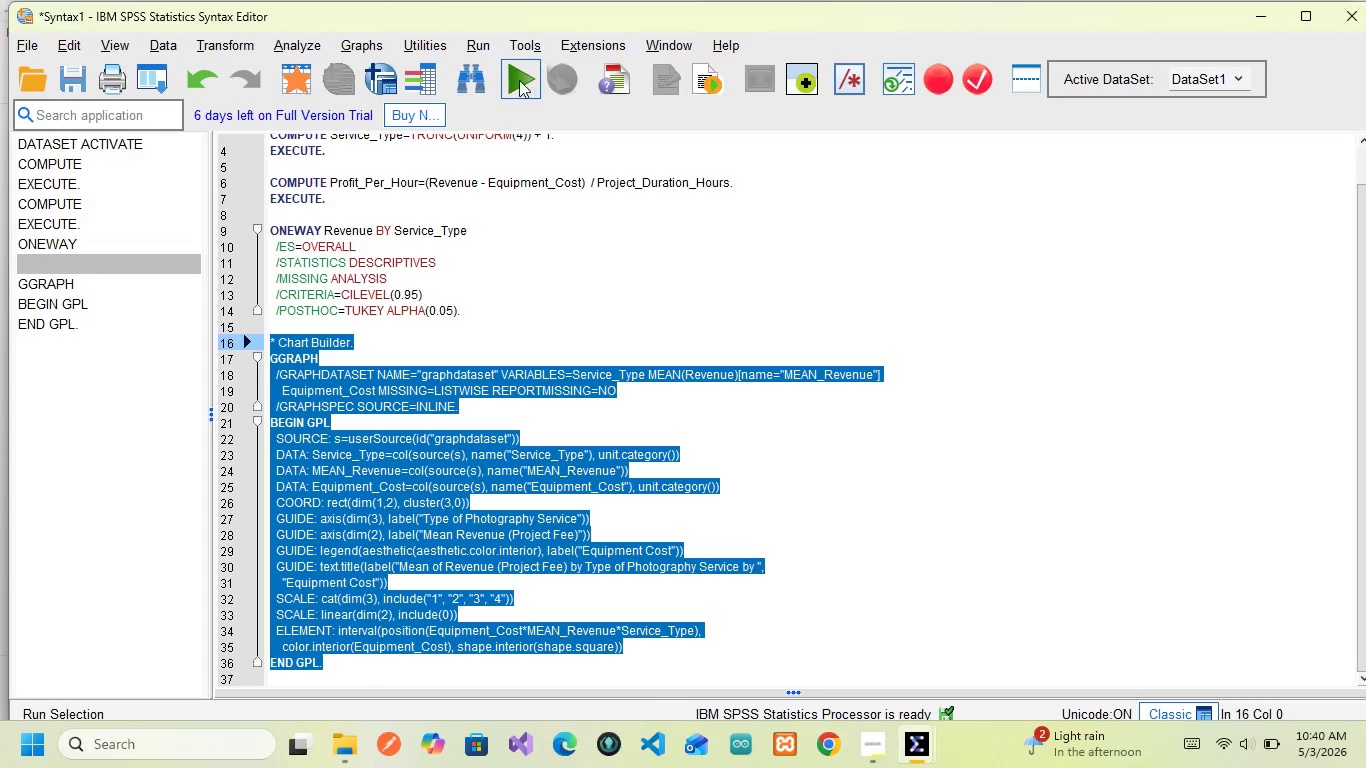 
left_click([517, 80])
 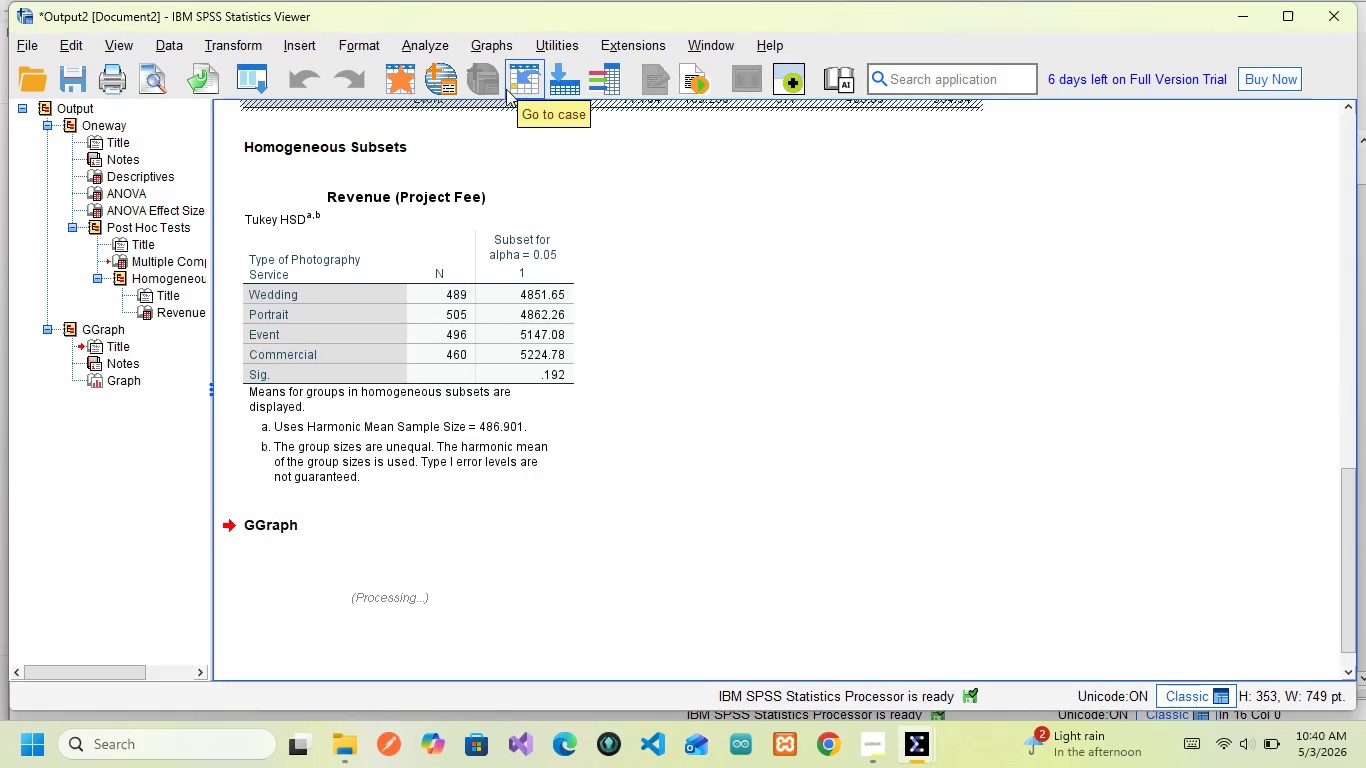 
scroll: coordinate [339, 440], scroll_direction: down, amount: 6.0
 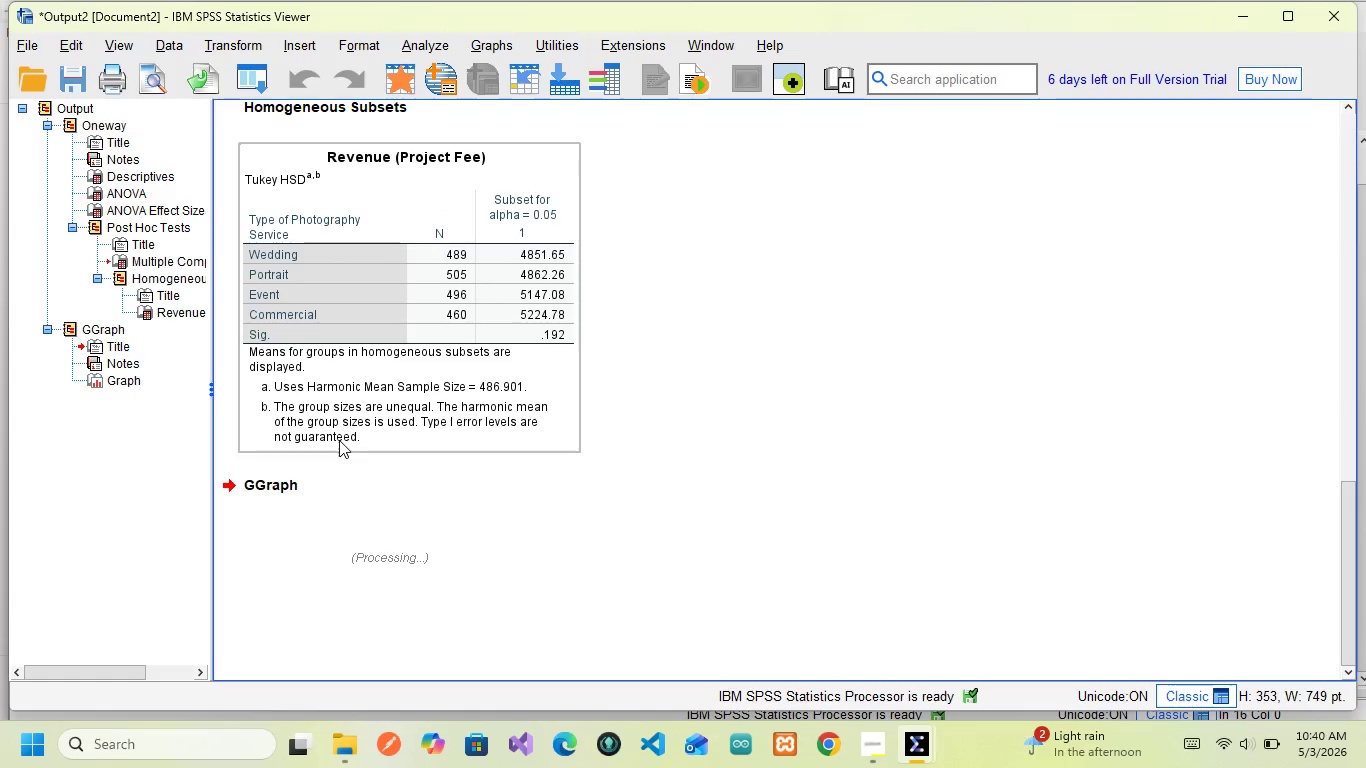 
wait(5.87)
 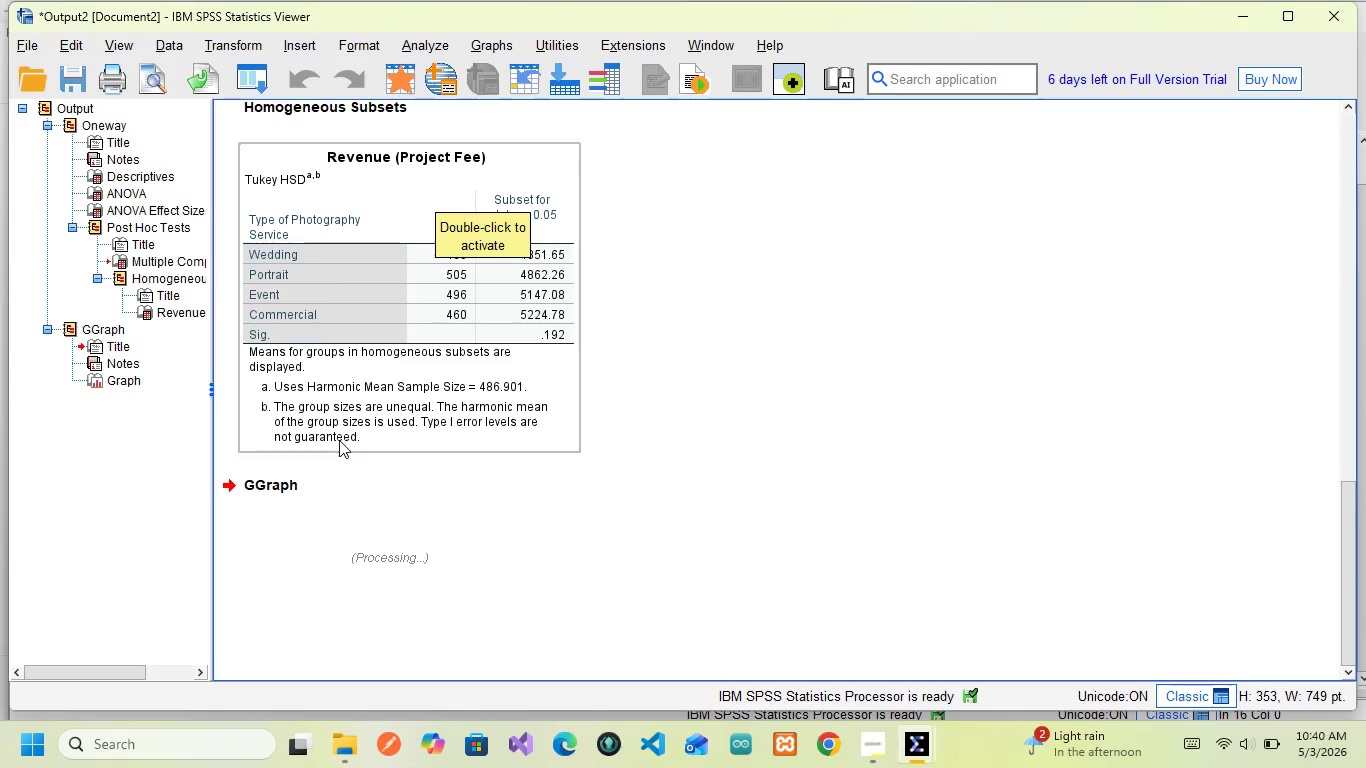 
left_click([437, 517])
 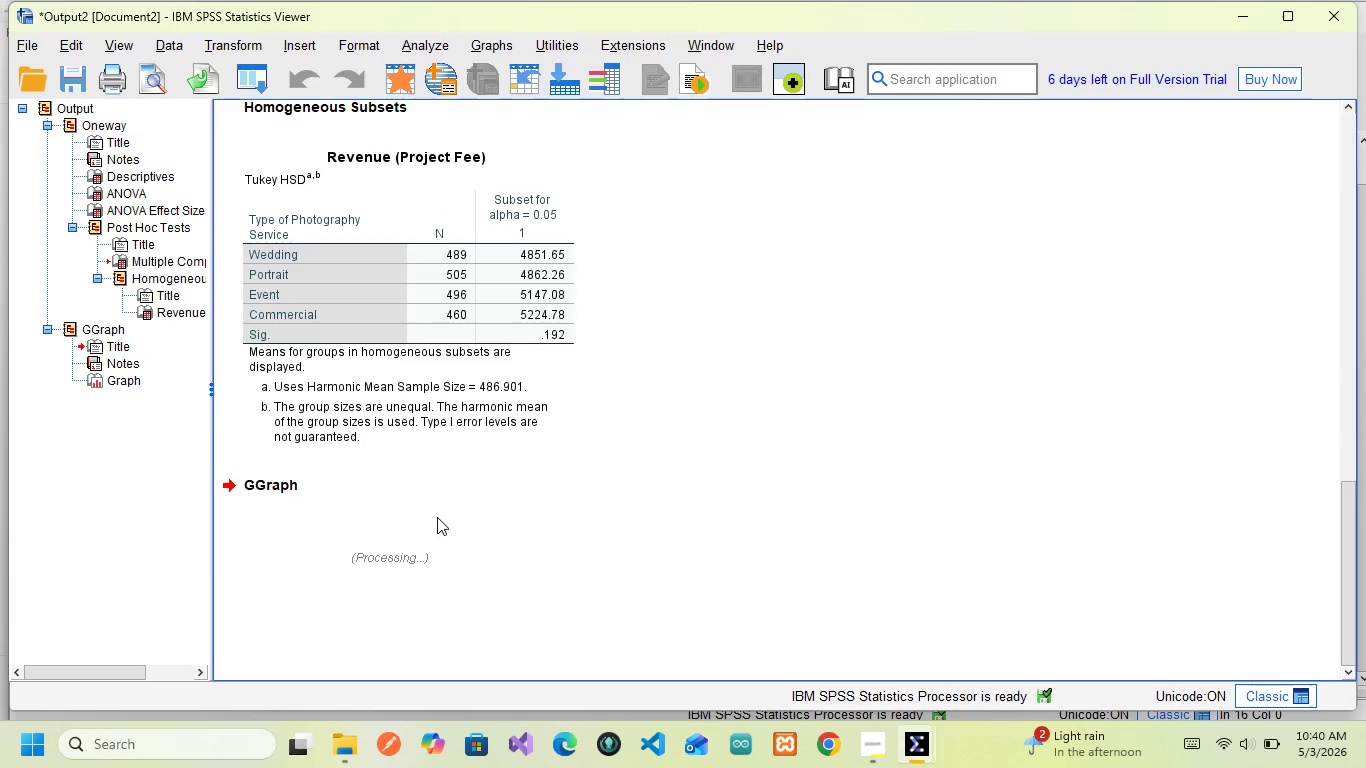 
scroll: coordinate [437, 517], scroll_direction: down, amount: 8.0
 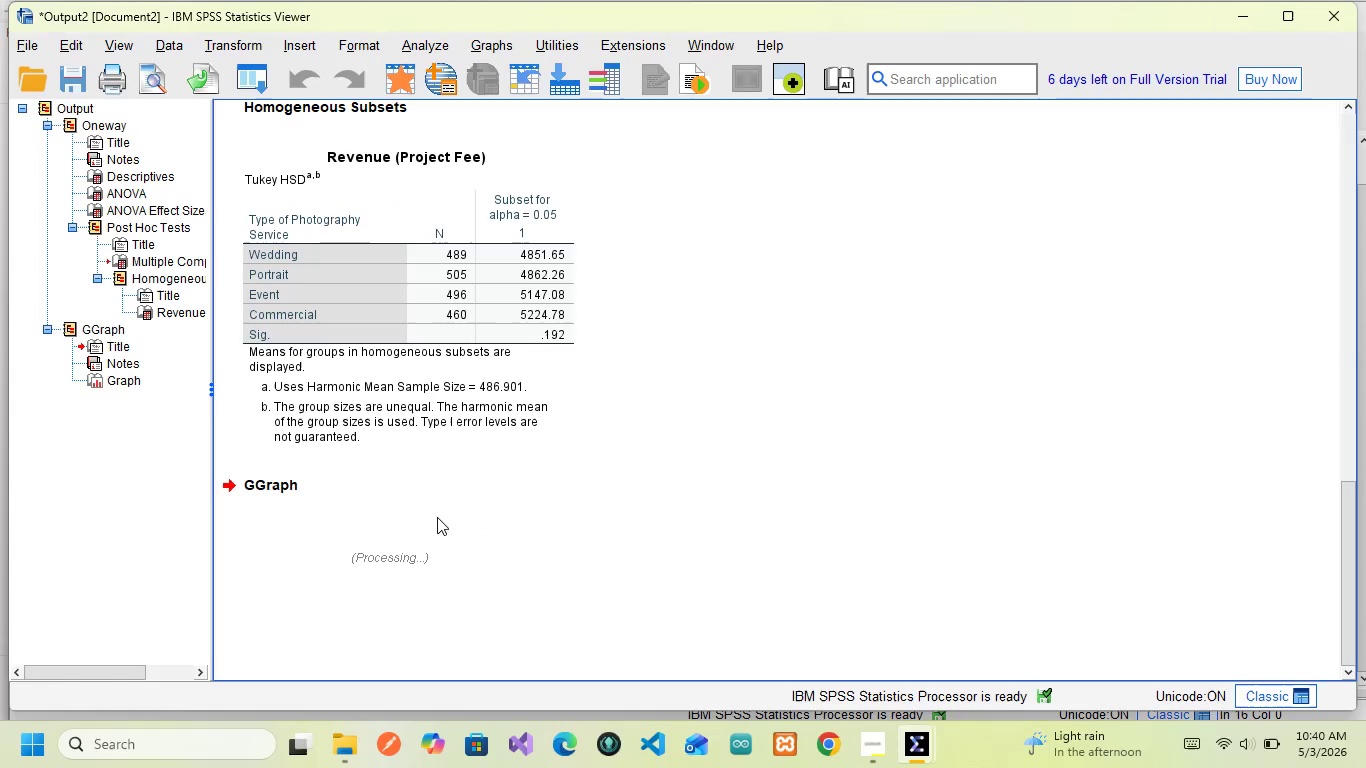 
left_click([437, 517])
 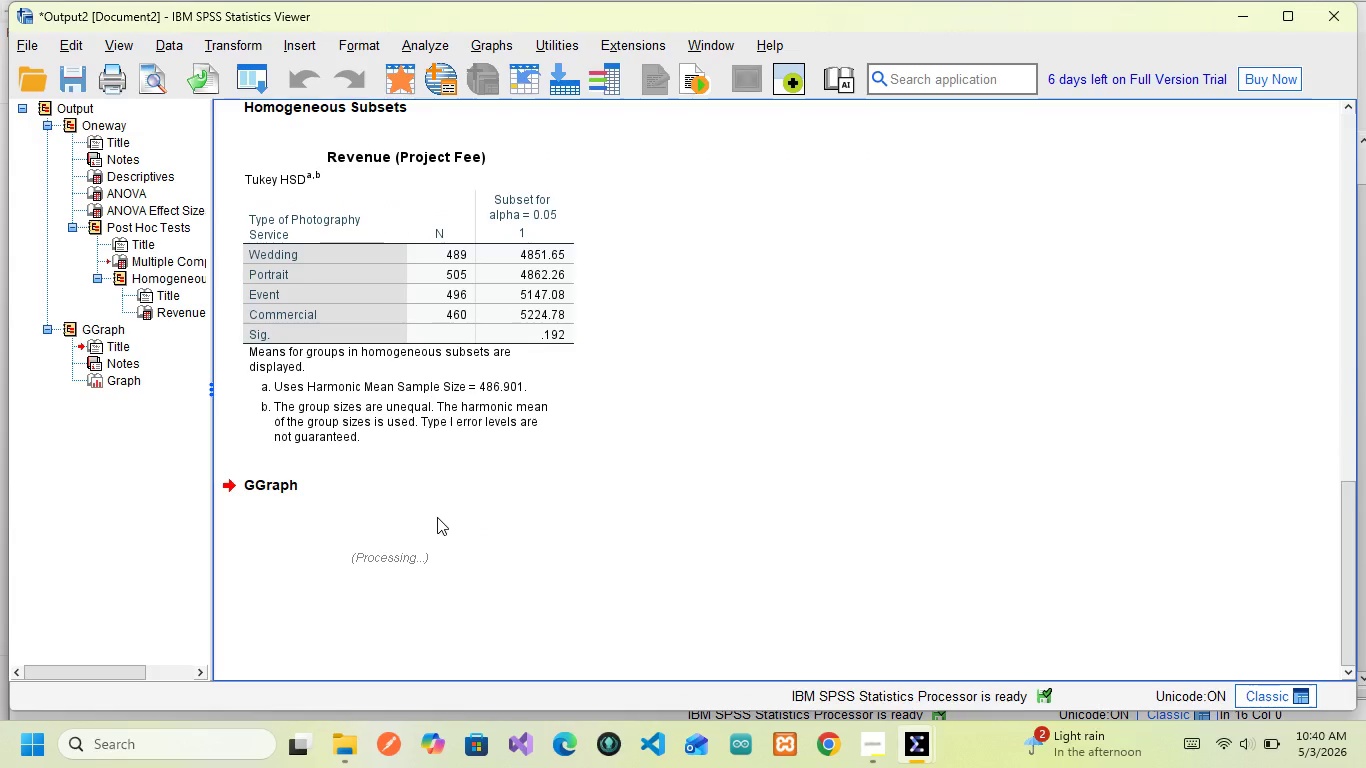 
double_click([437, 517])
 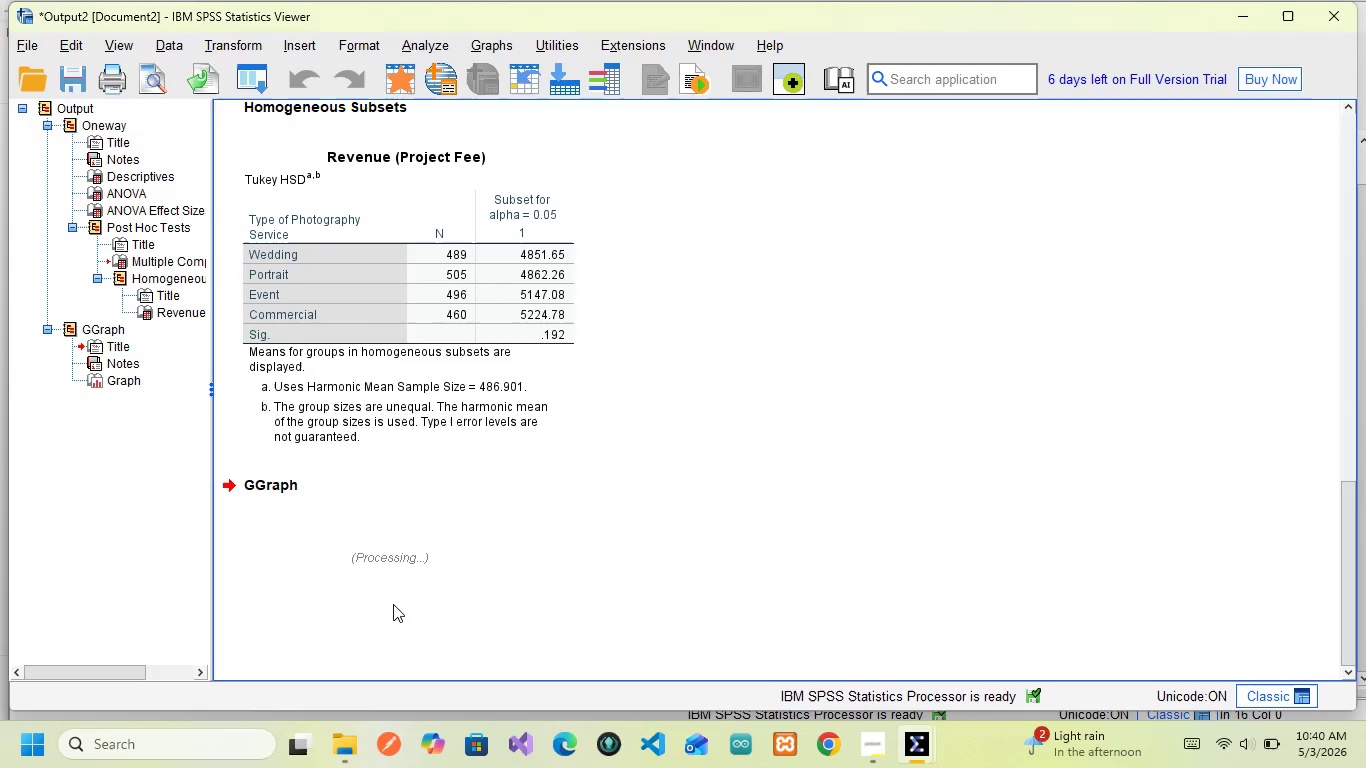 
wait(24.74)
 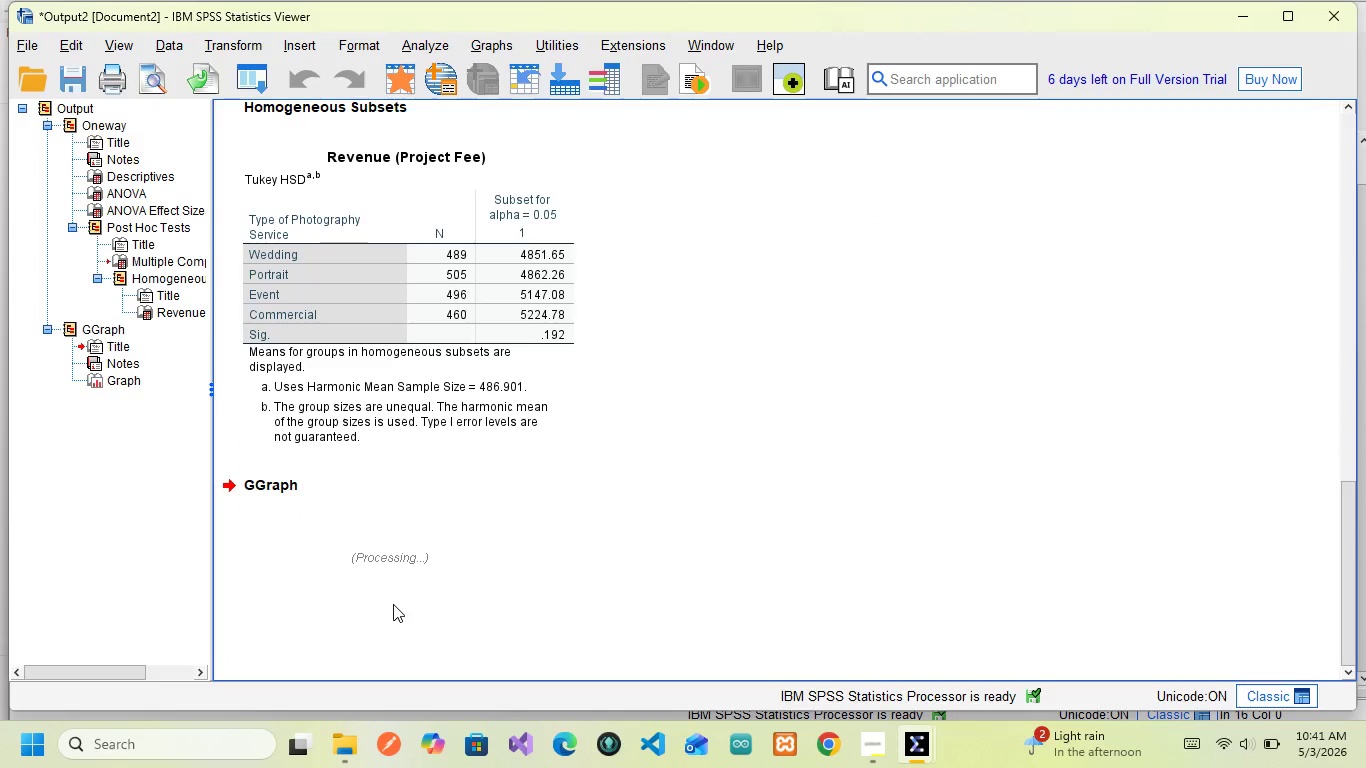 
left_click([393, 604])
 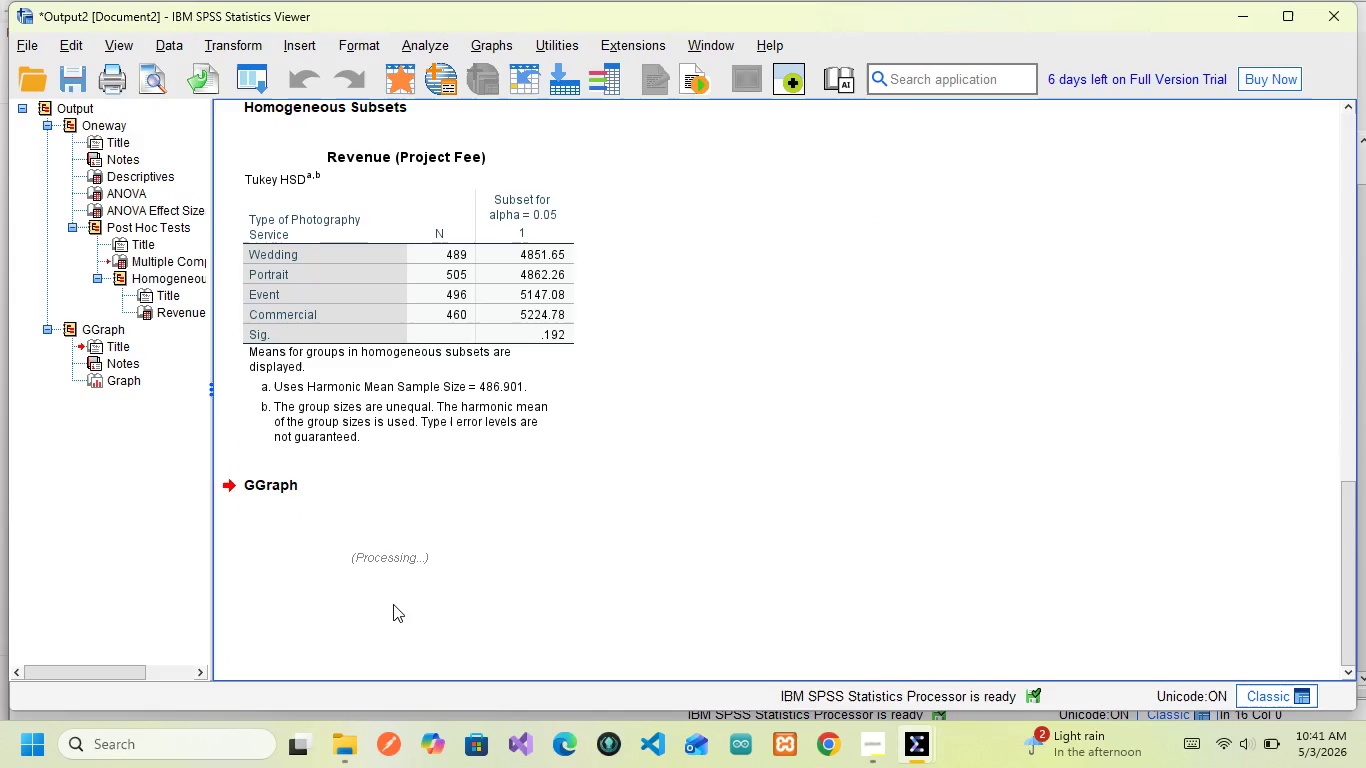 
scroll: coordinate [393, 604], scroll_direction: down, amount: 22.0
 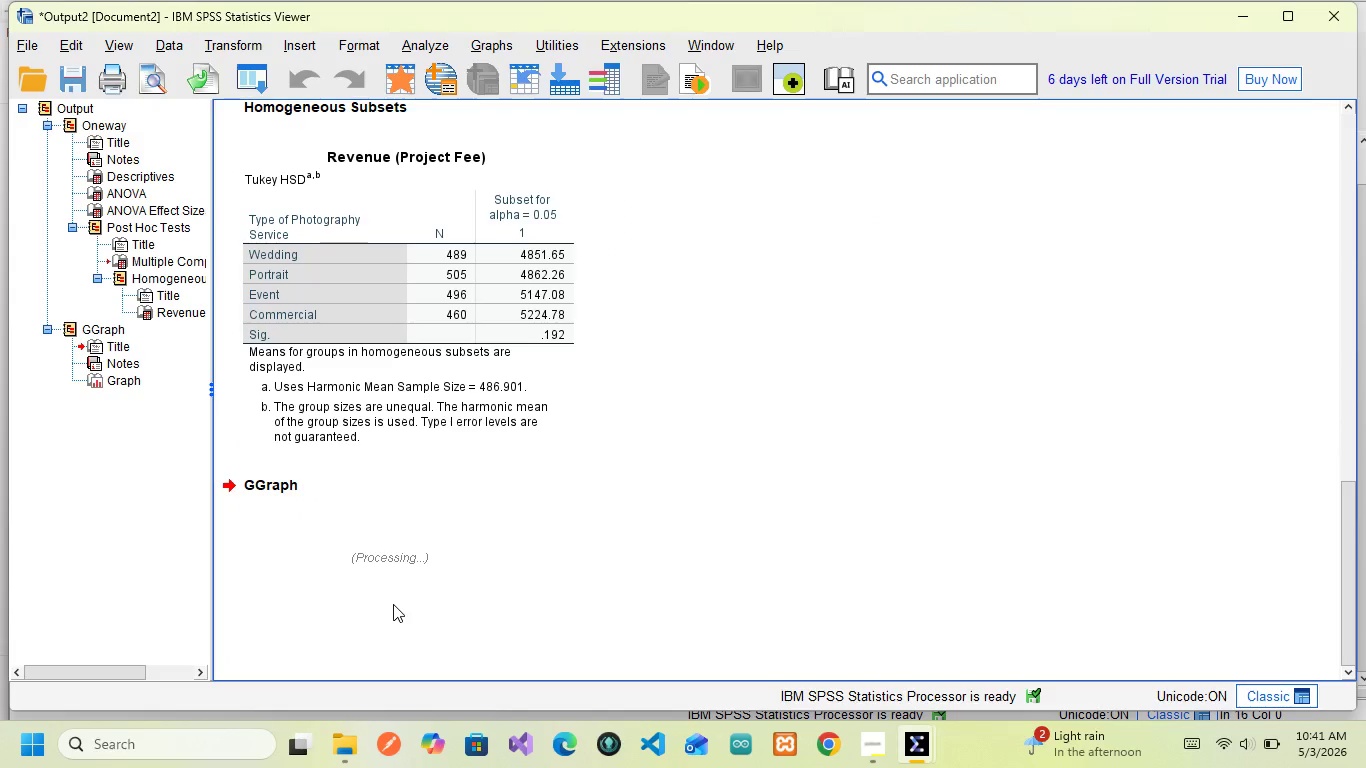 
double_click([393, 604])
 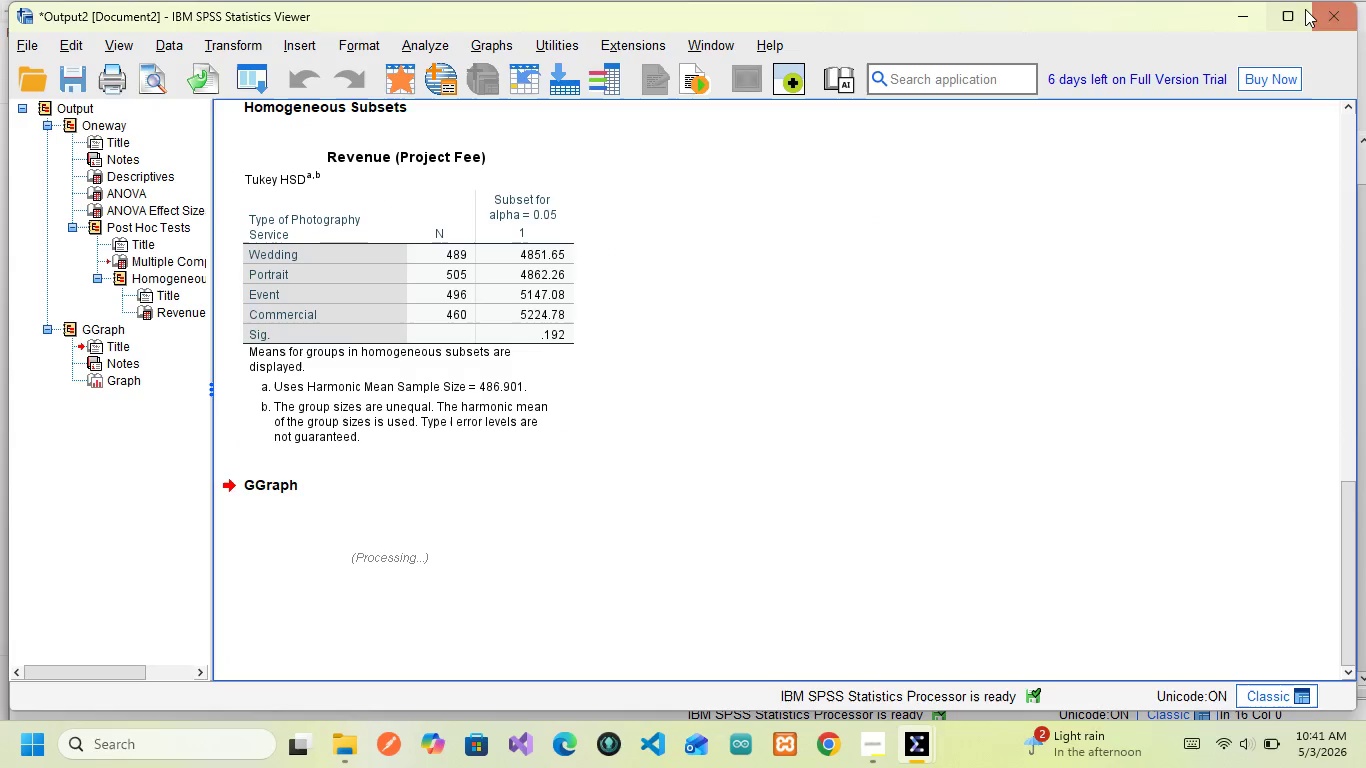 
left_click([1294, 12])
 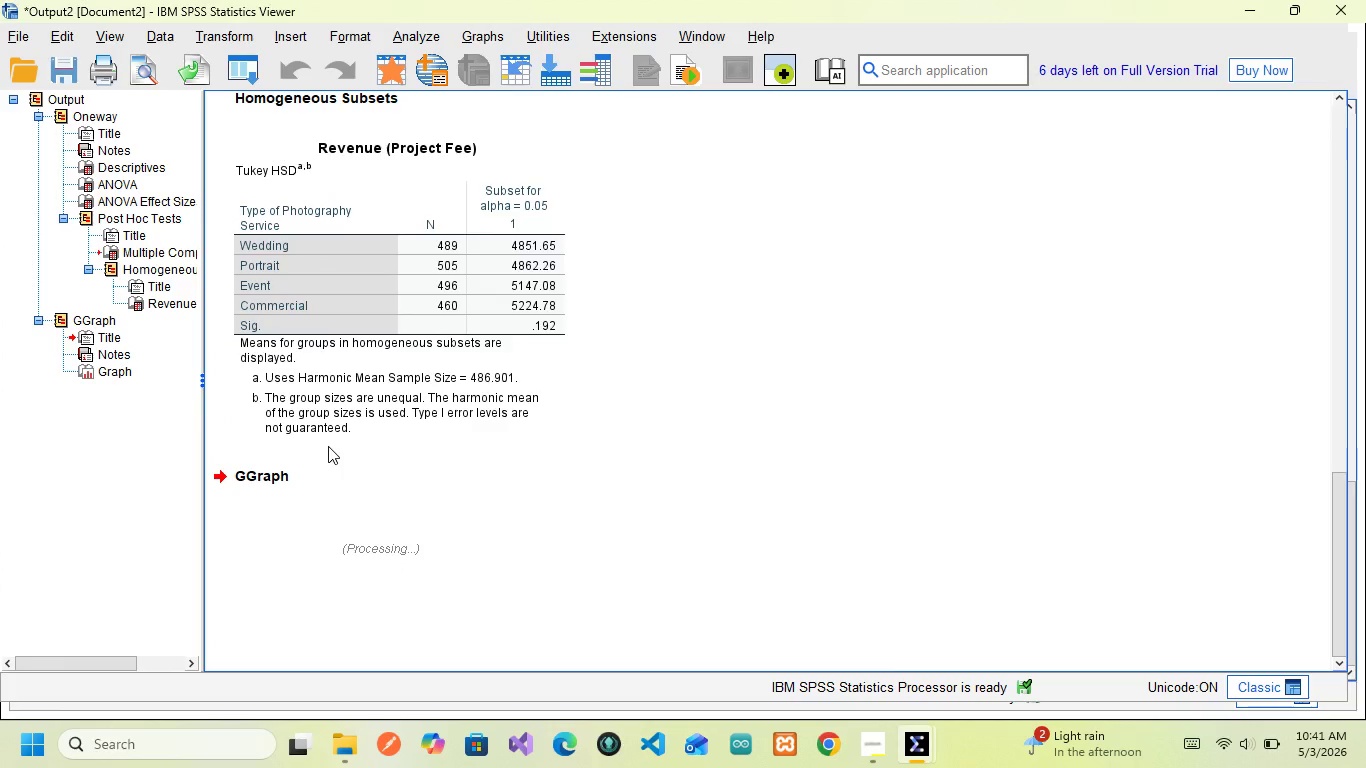 
wait(16.34)
 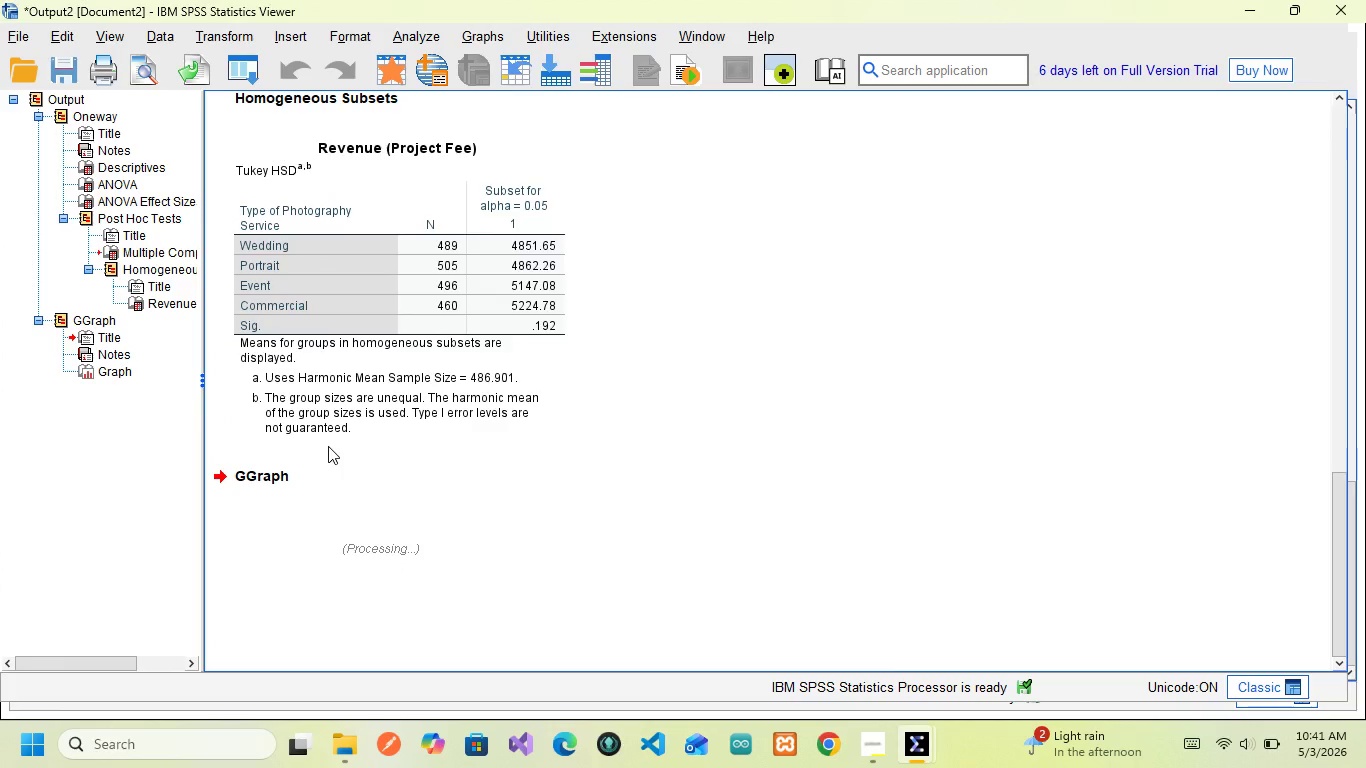 
double_click([393, 565])
 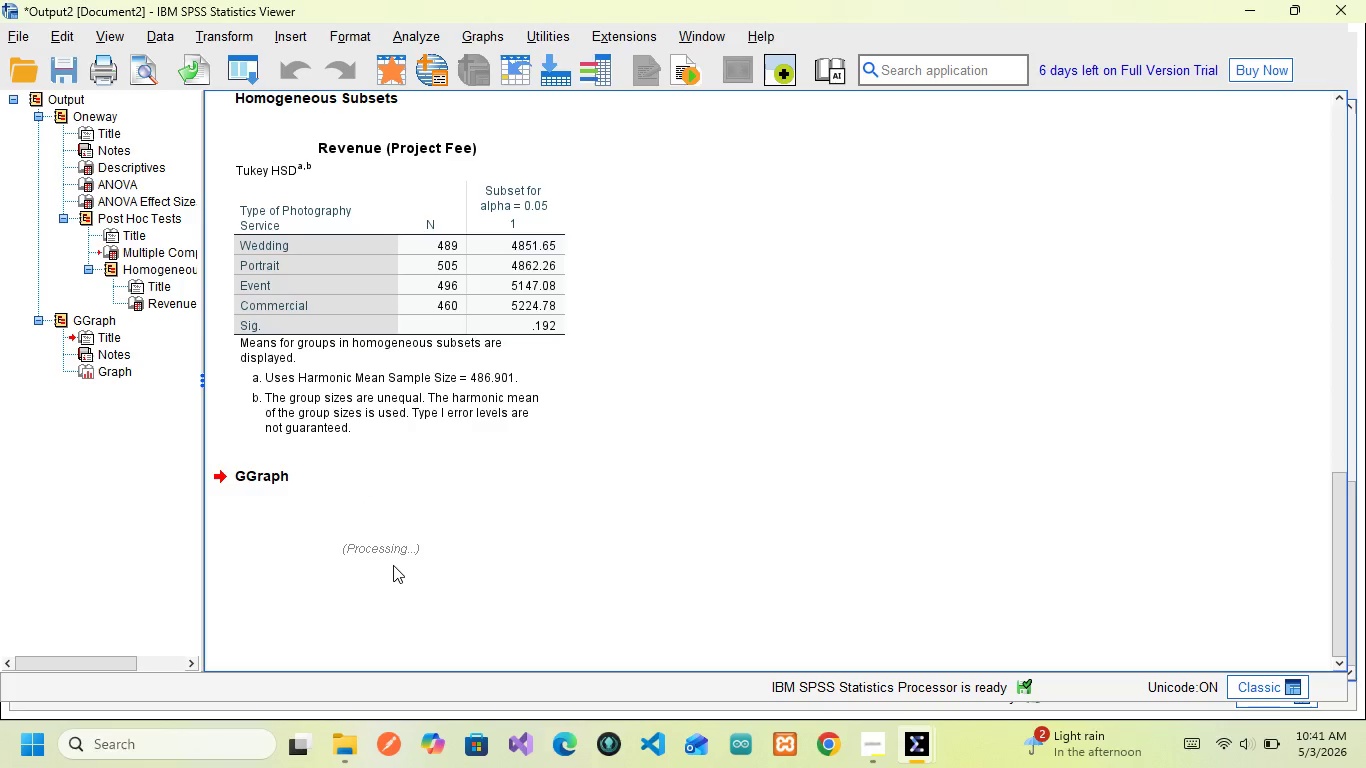 
triple_click([393, 565])
 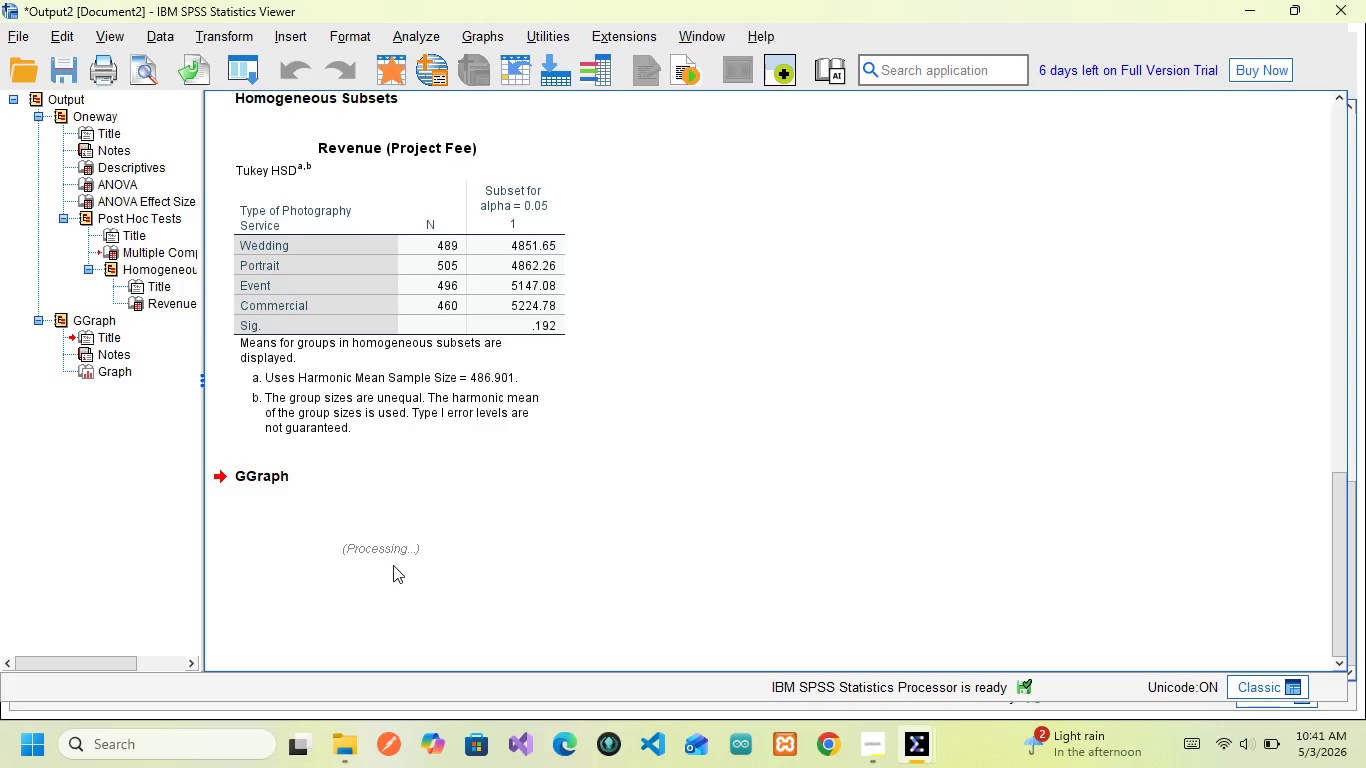 
triple_click([393, 565])
 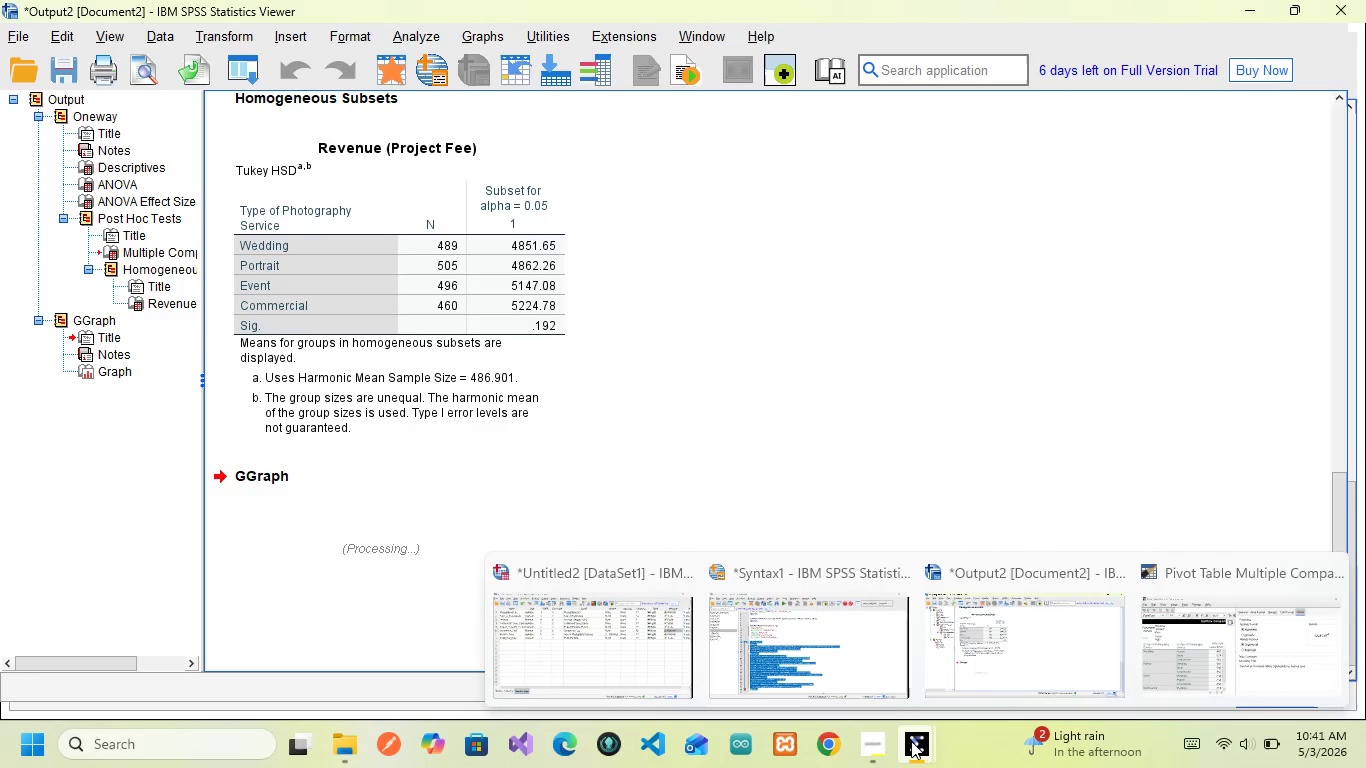 
left_click([866, 666])
 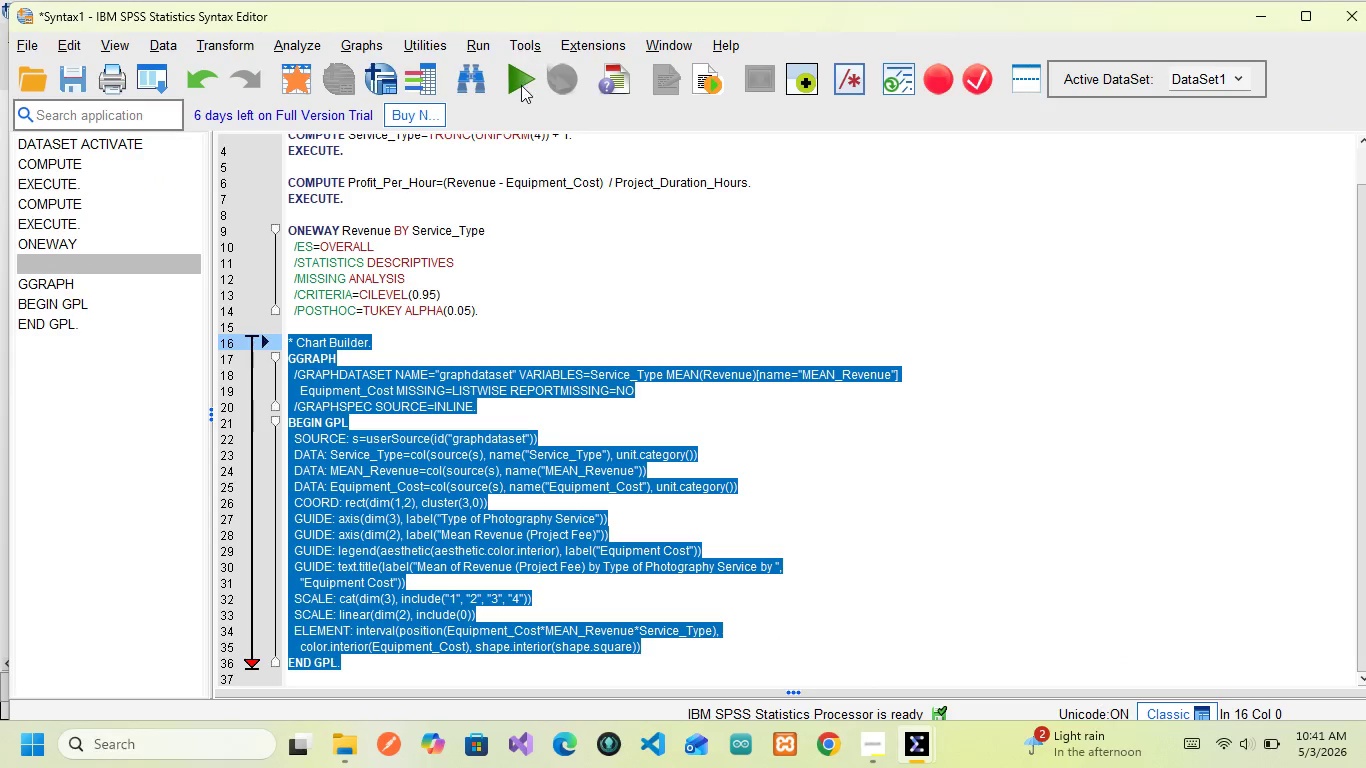 
left_click([521, 87])
 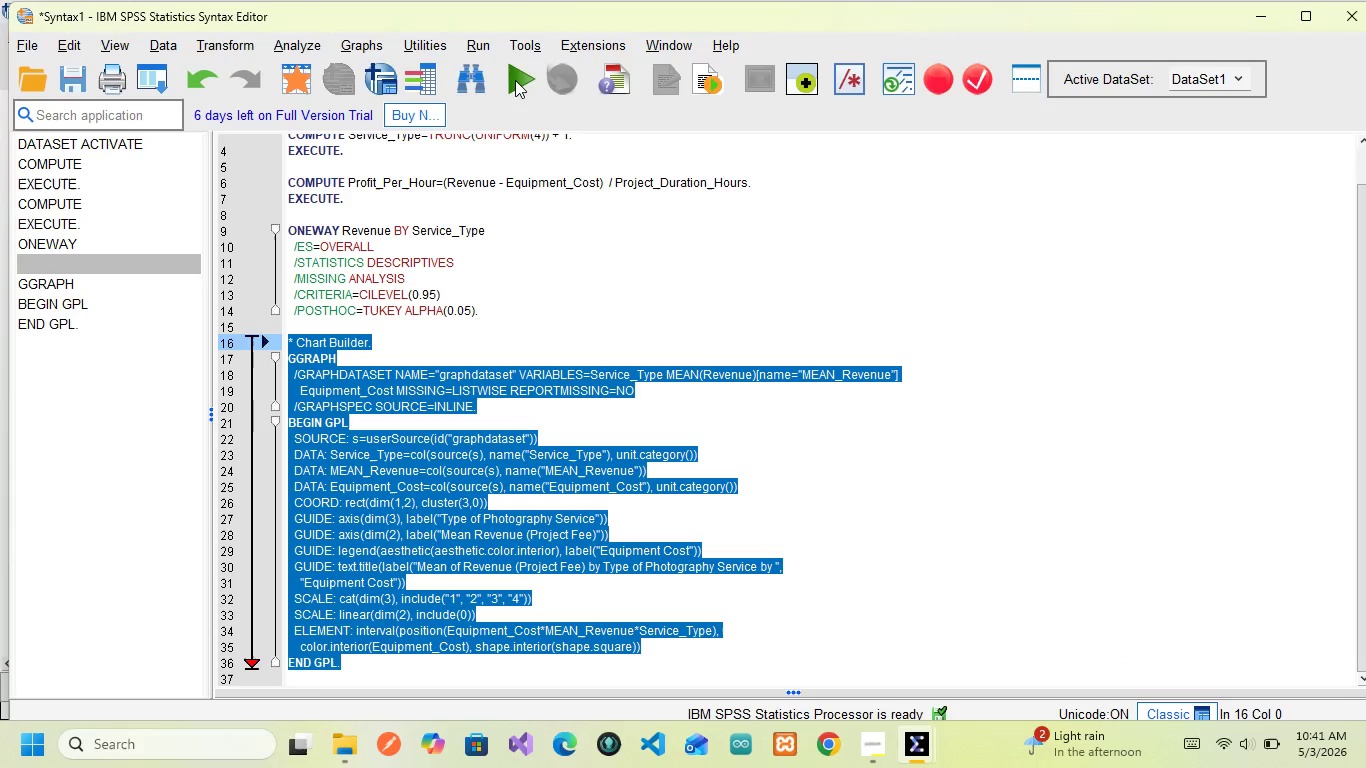 
left_click([516, 80])
 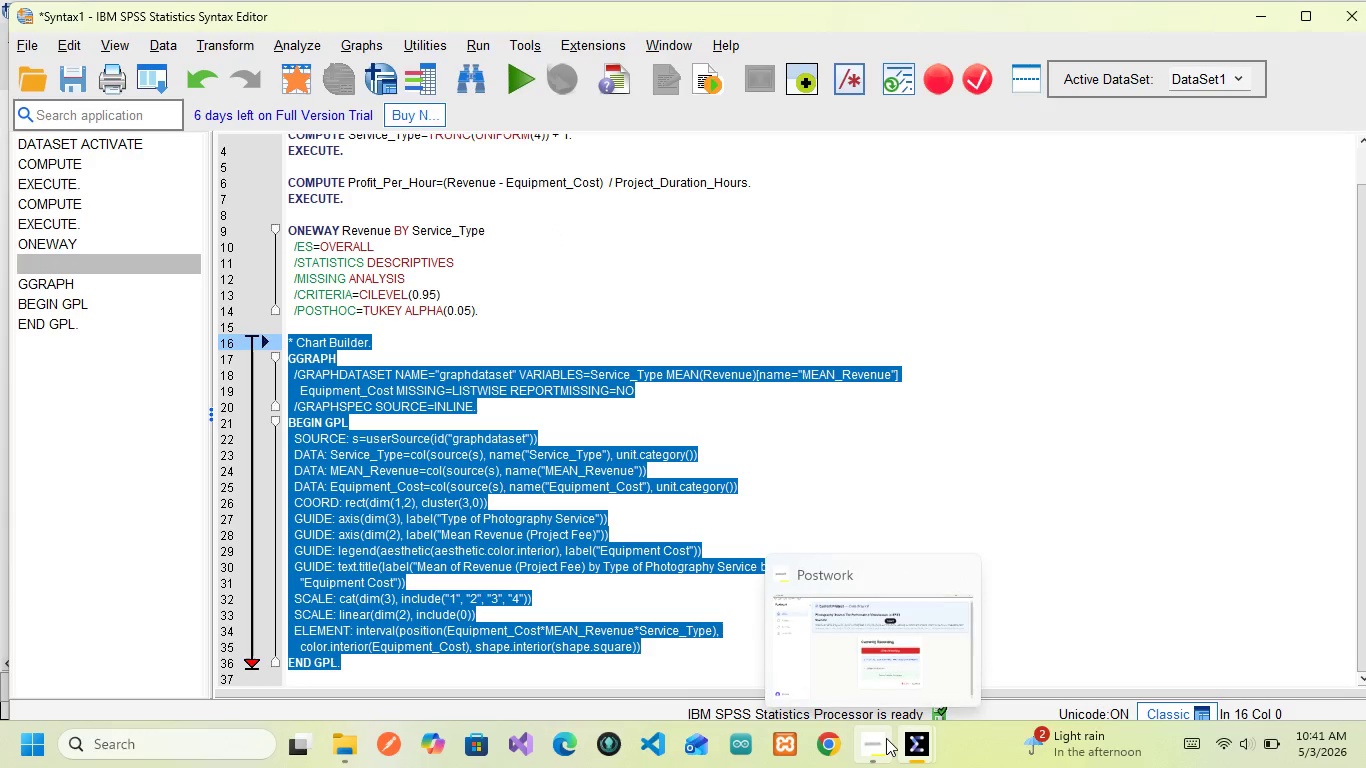 
left_click_drag(start_coordinate=[925, 737], to_coordinate=[959, 713])
 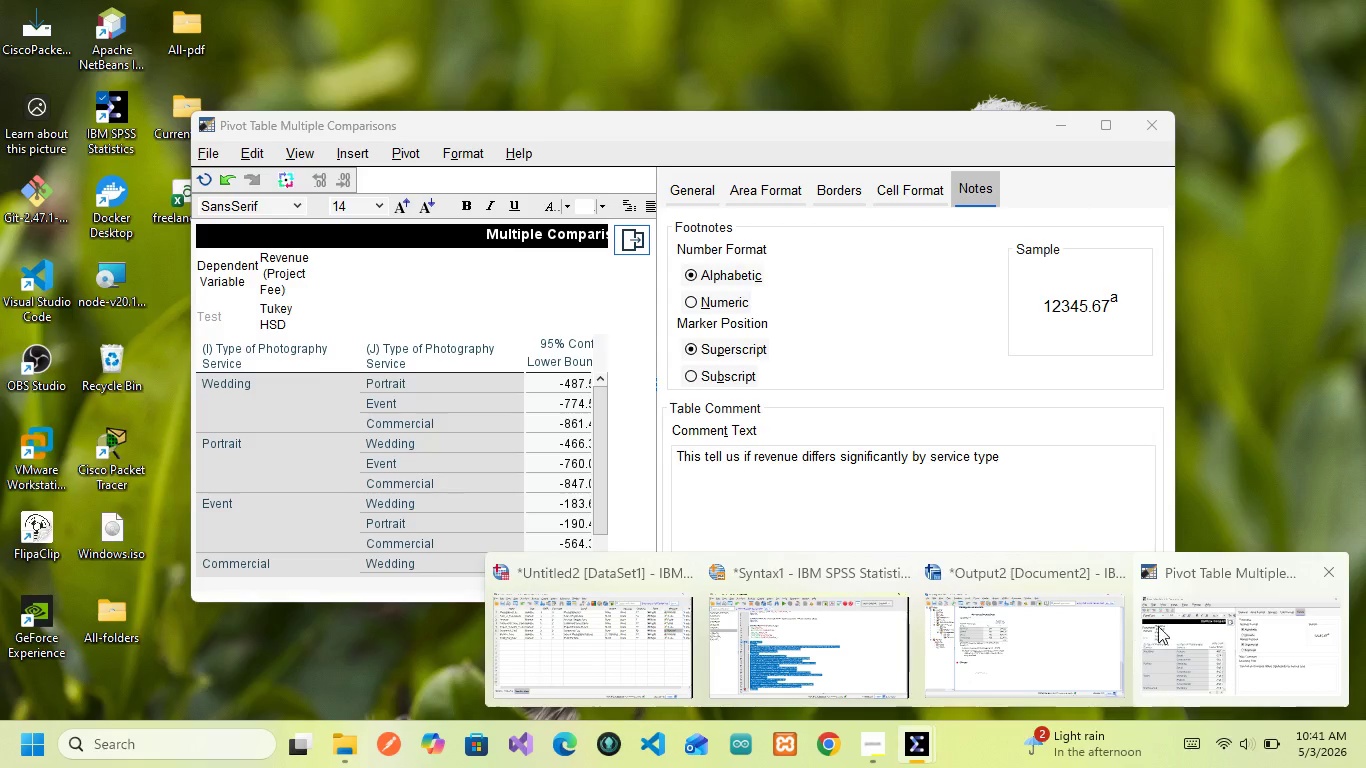 
left_click([1183, 630])
 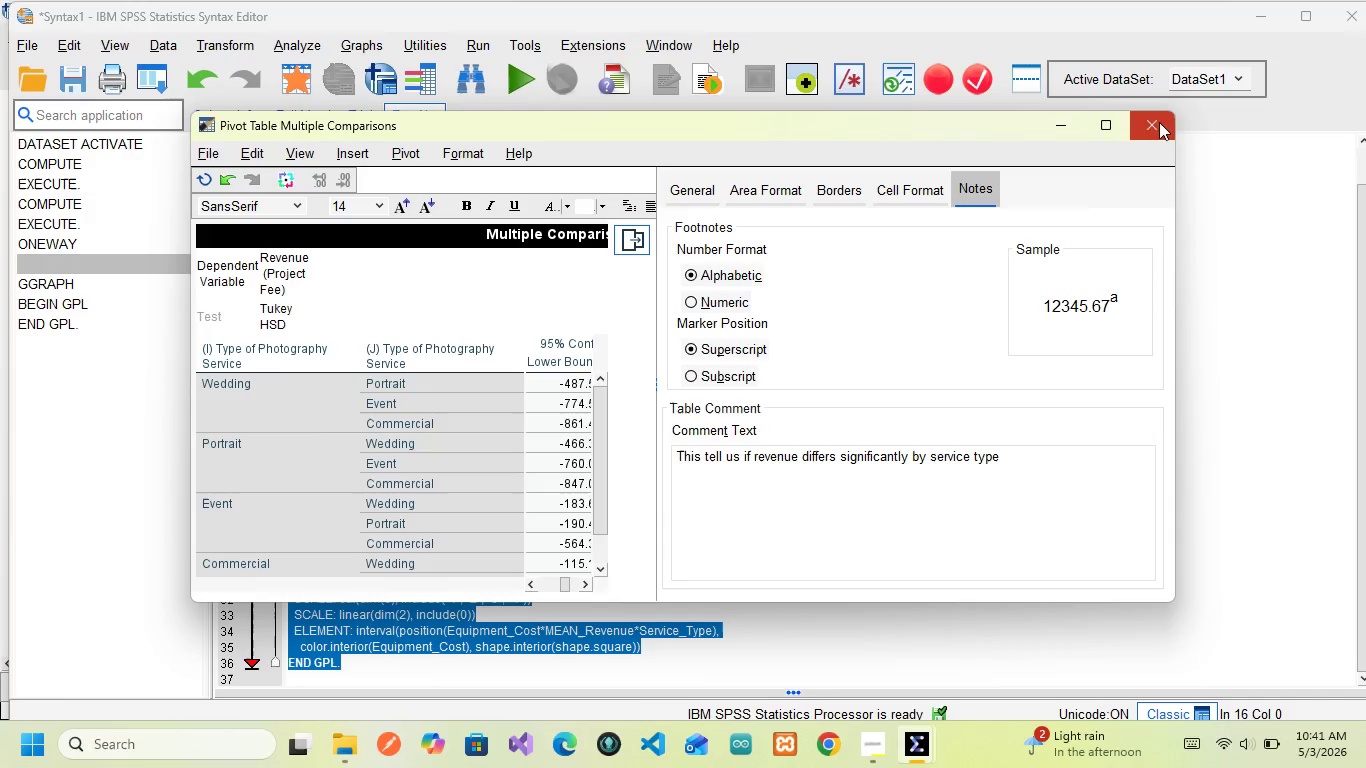 
left_click([1158, 122])
 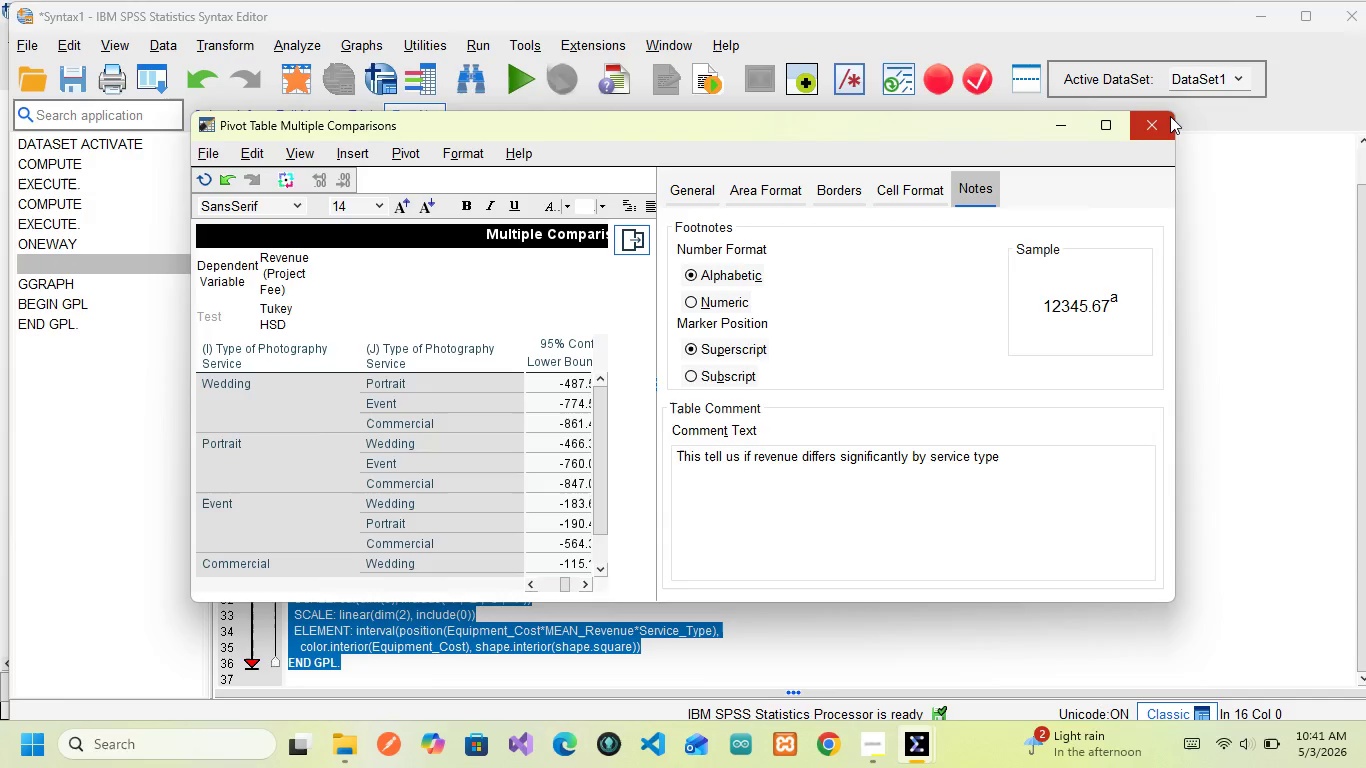 
left_click([1170, 116])
 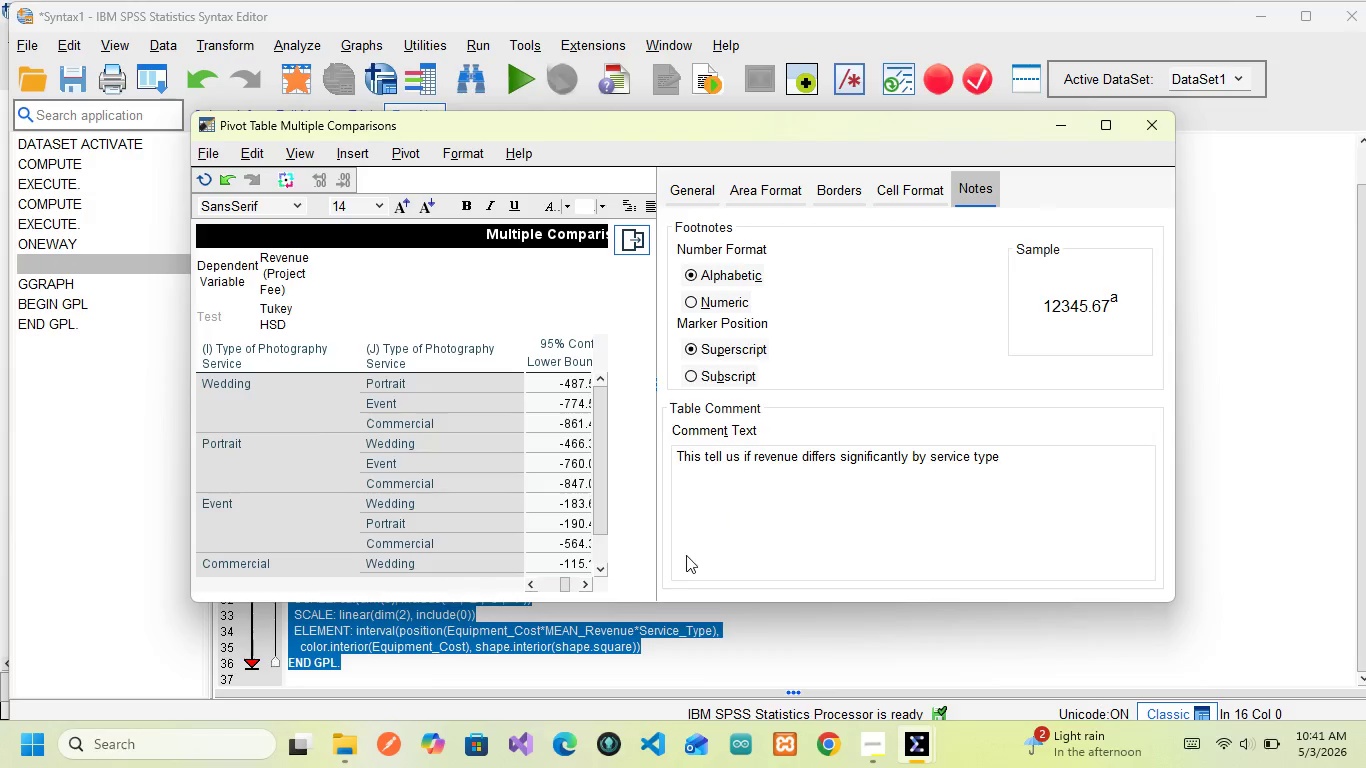 
scroll: coordinate [695, 613], scroll_direction: down, amount: 1.0
 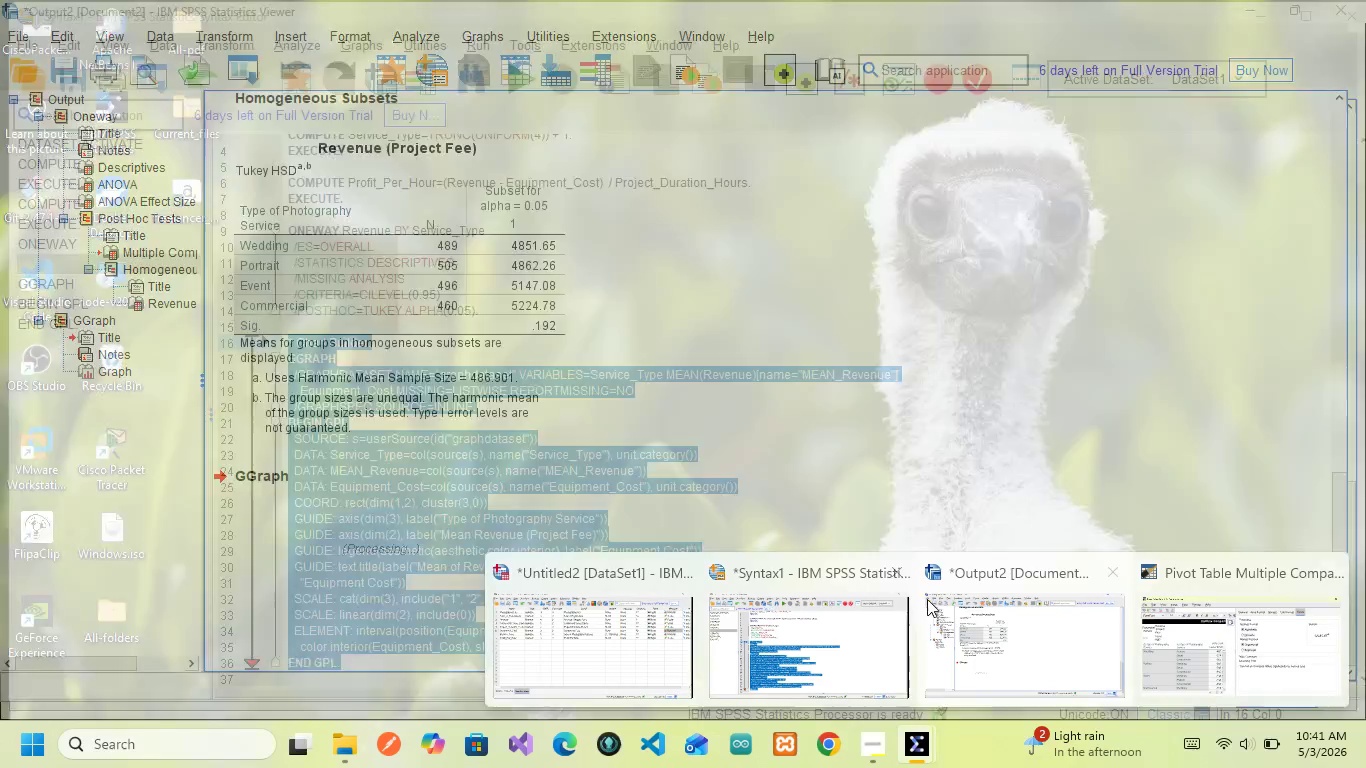 
left_click([981, 619])
 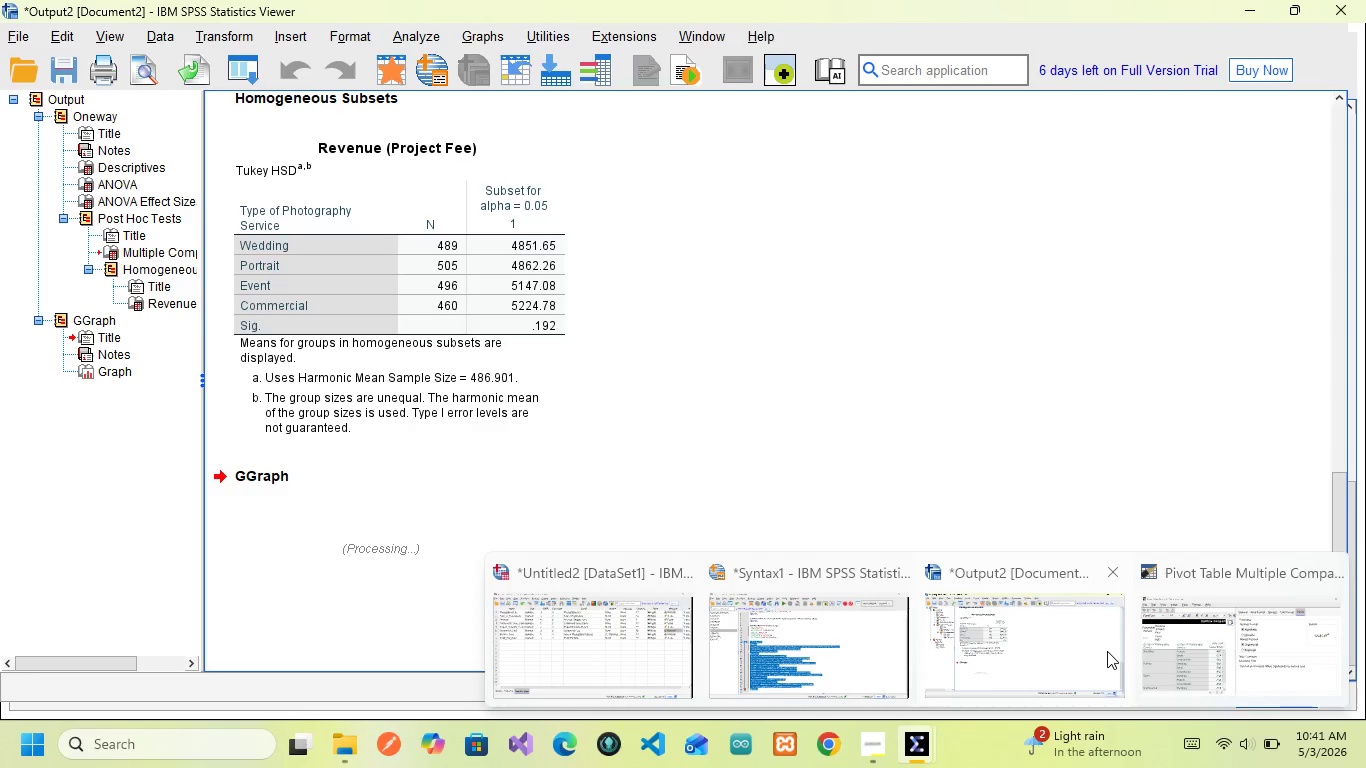 
left_click([1186, 628])
 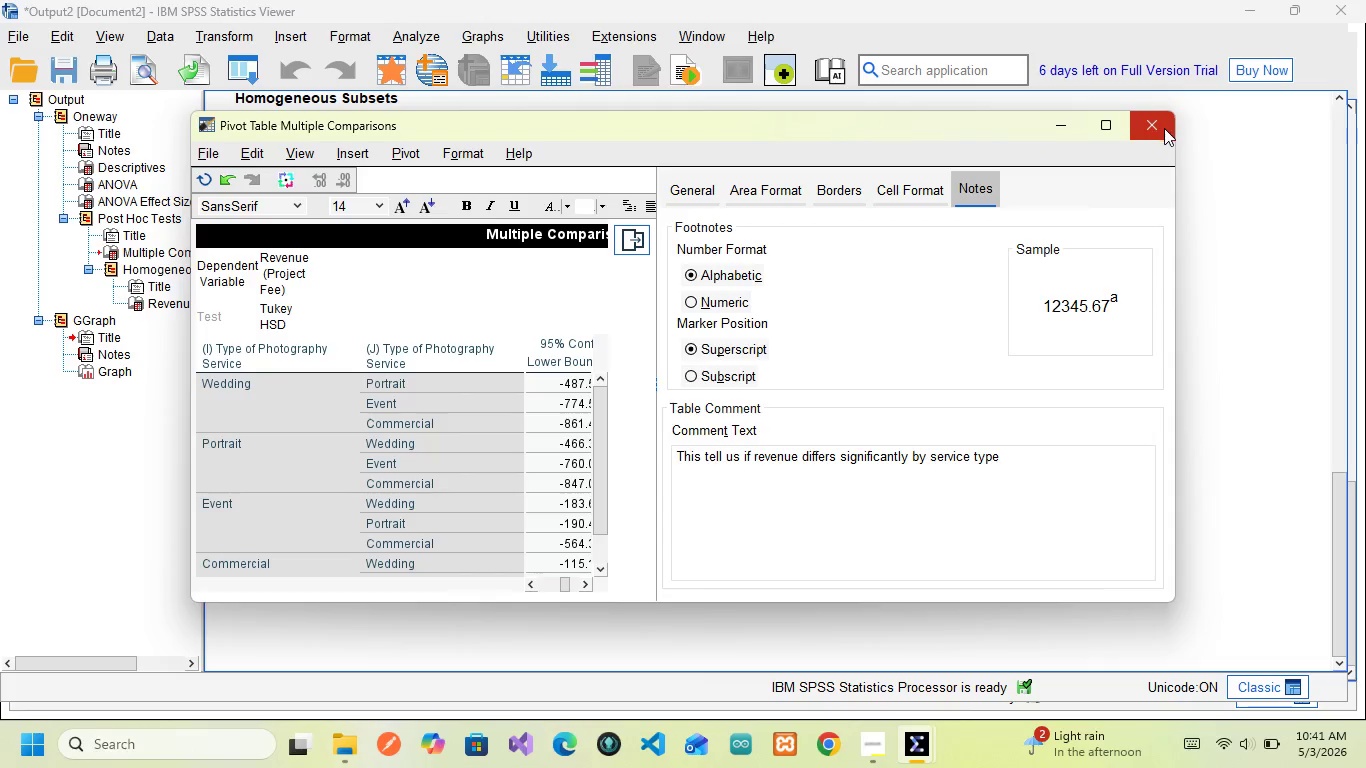 
left_click([1164, 129])
 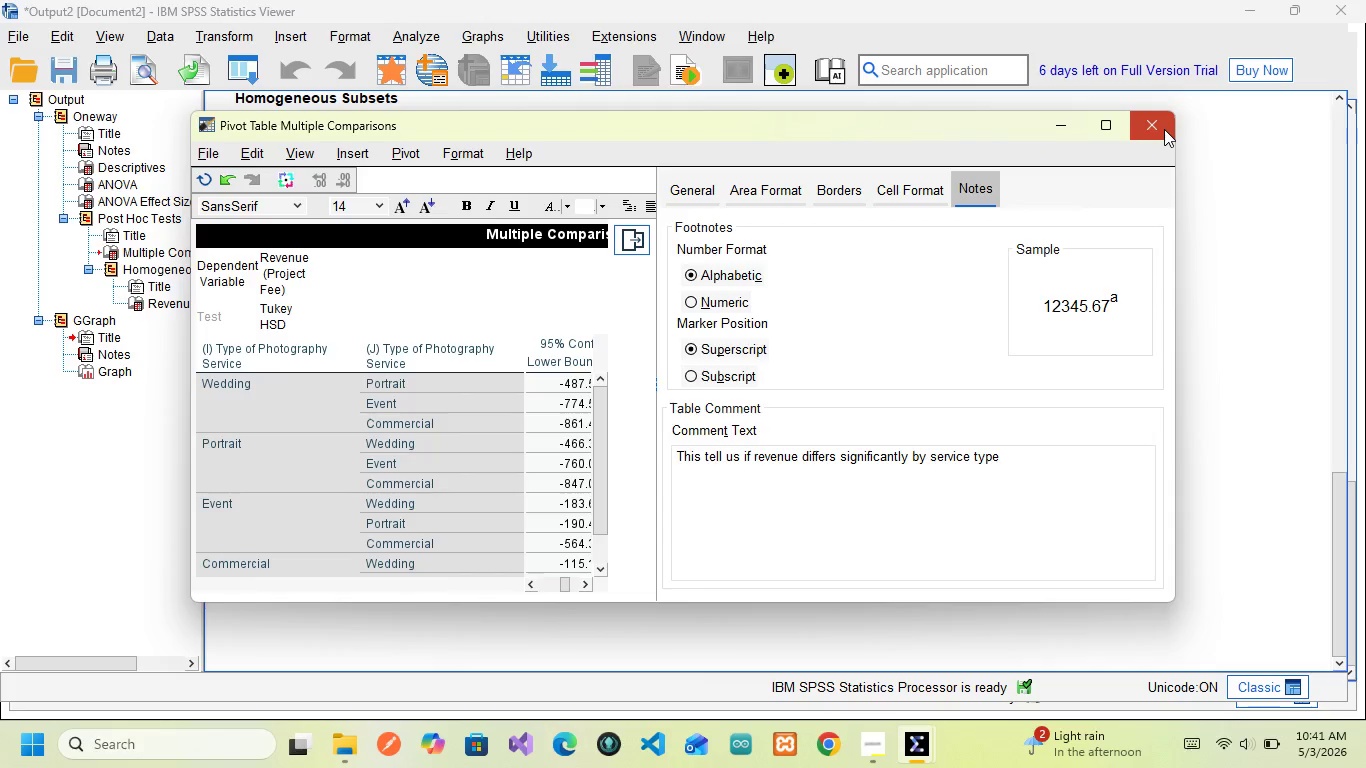 
double_click([1164, 129])
 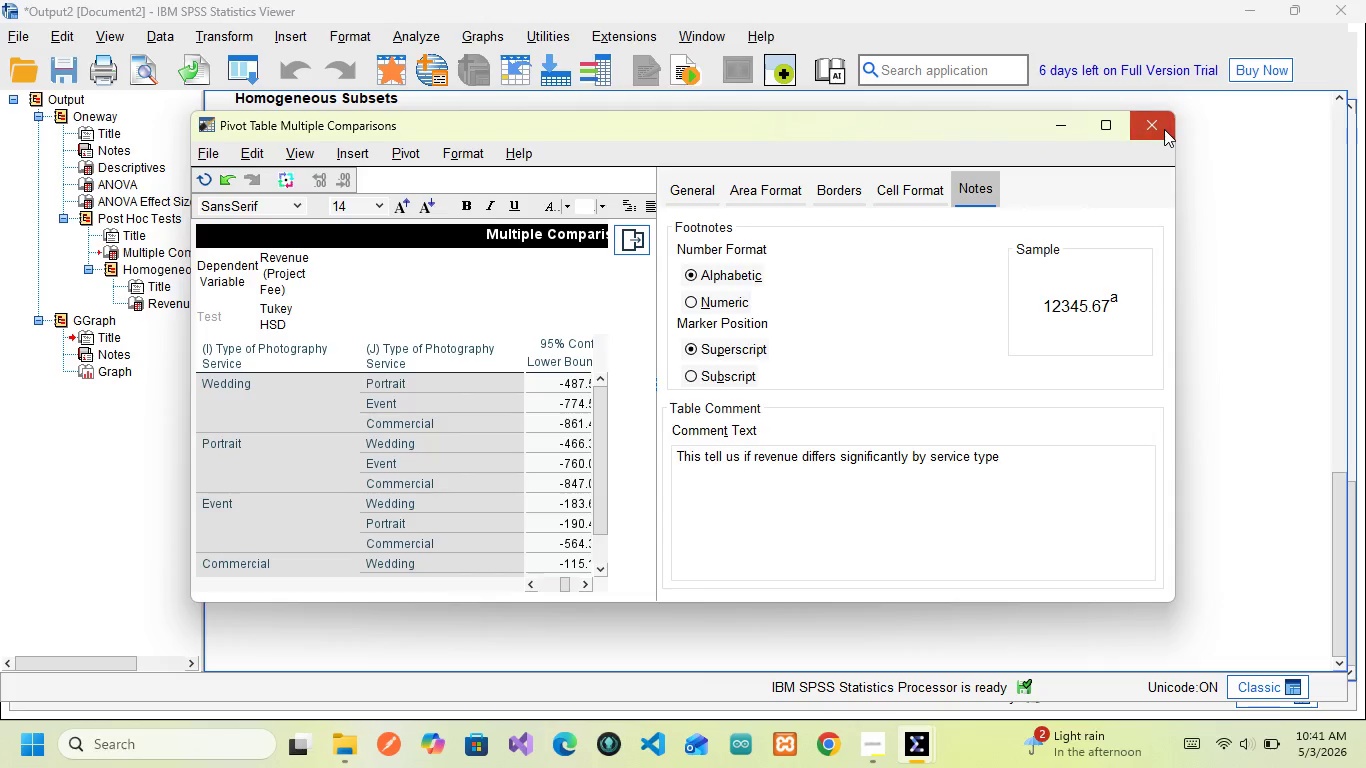 
triple_click([1164, 129])
 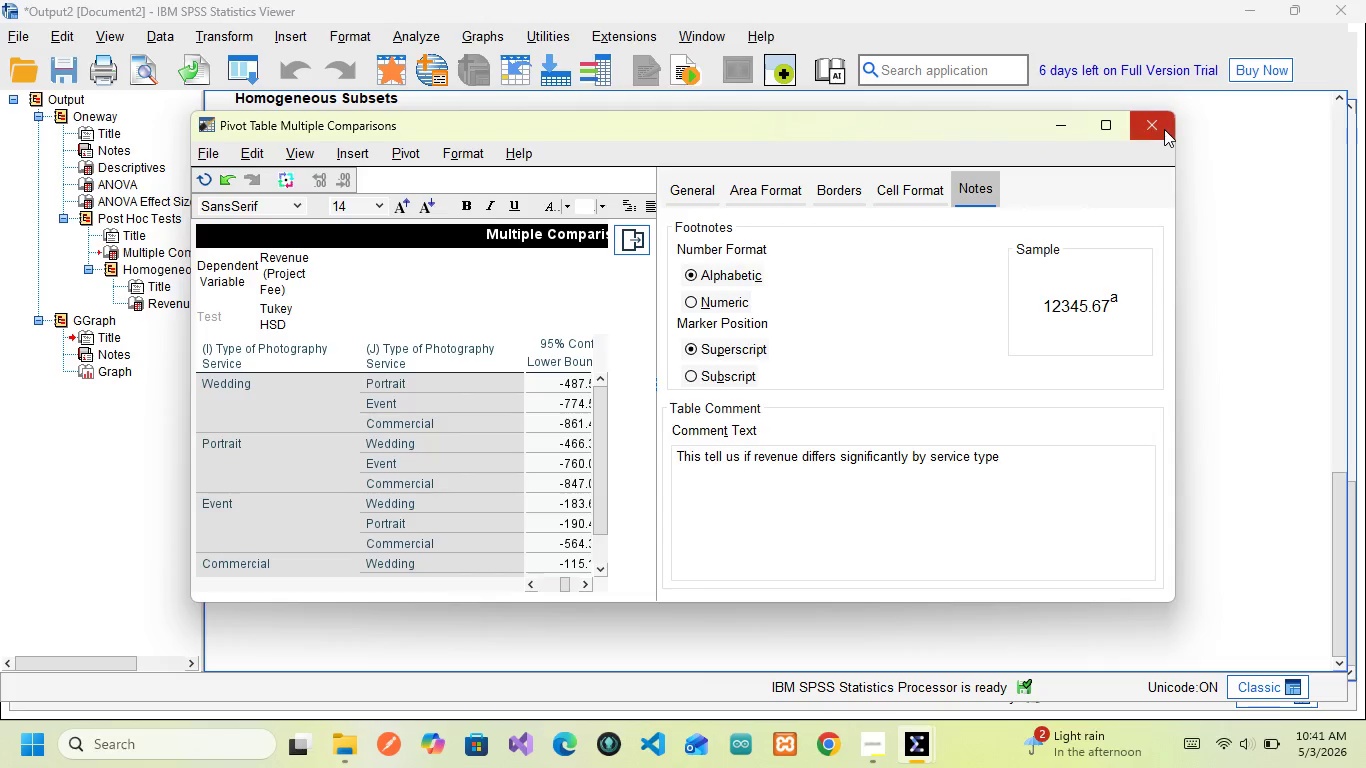 
triple_click([1164, 129])
 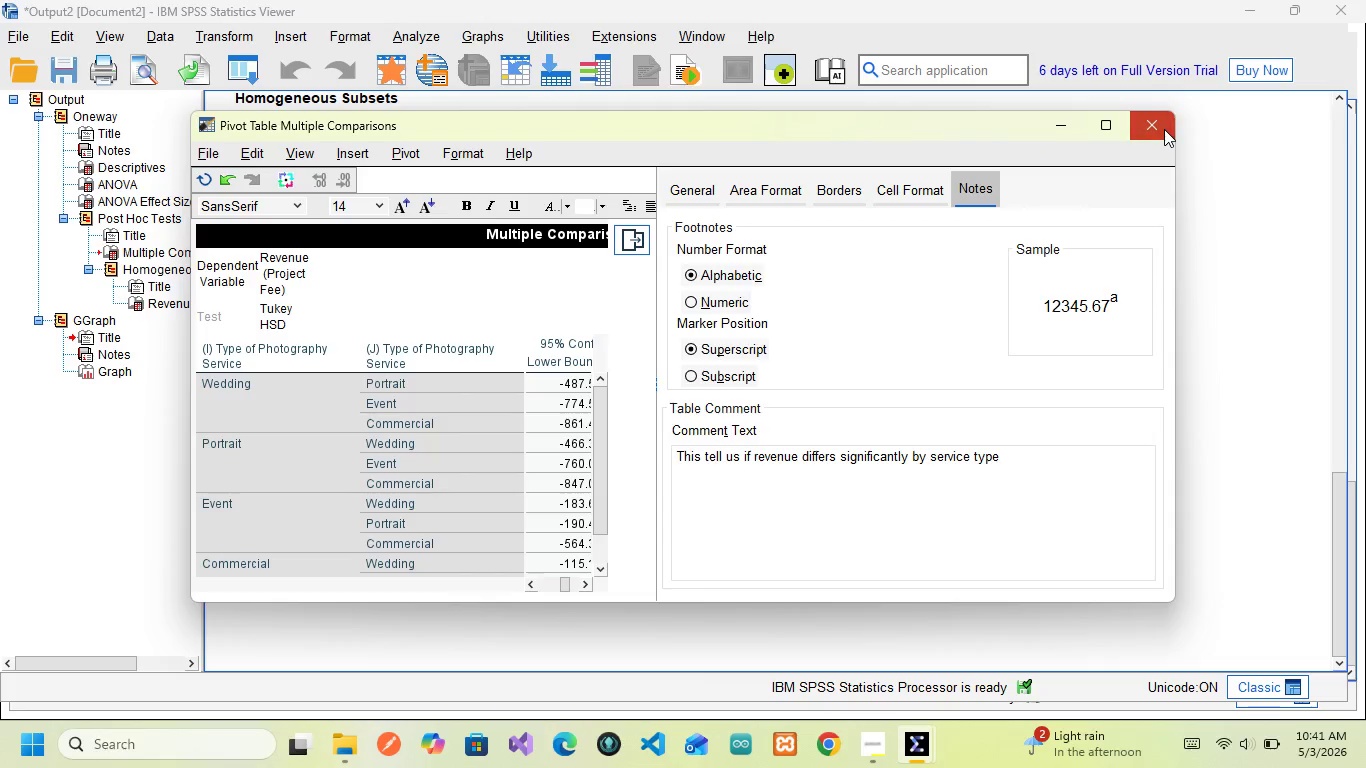 
triple_click([1164, 129])
 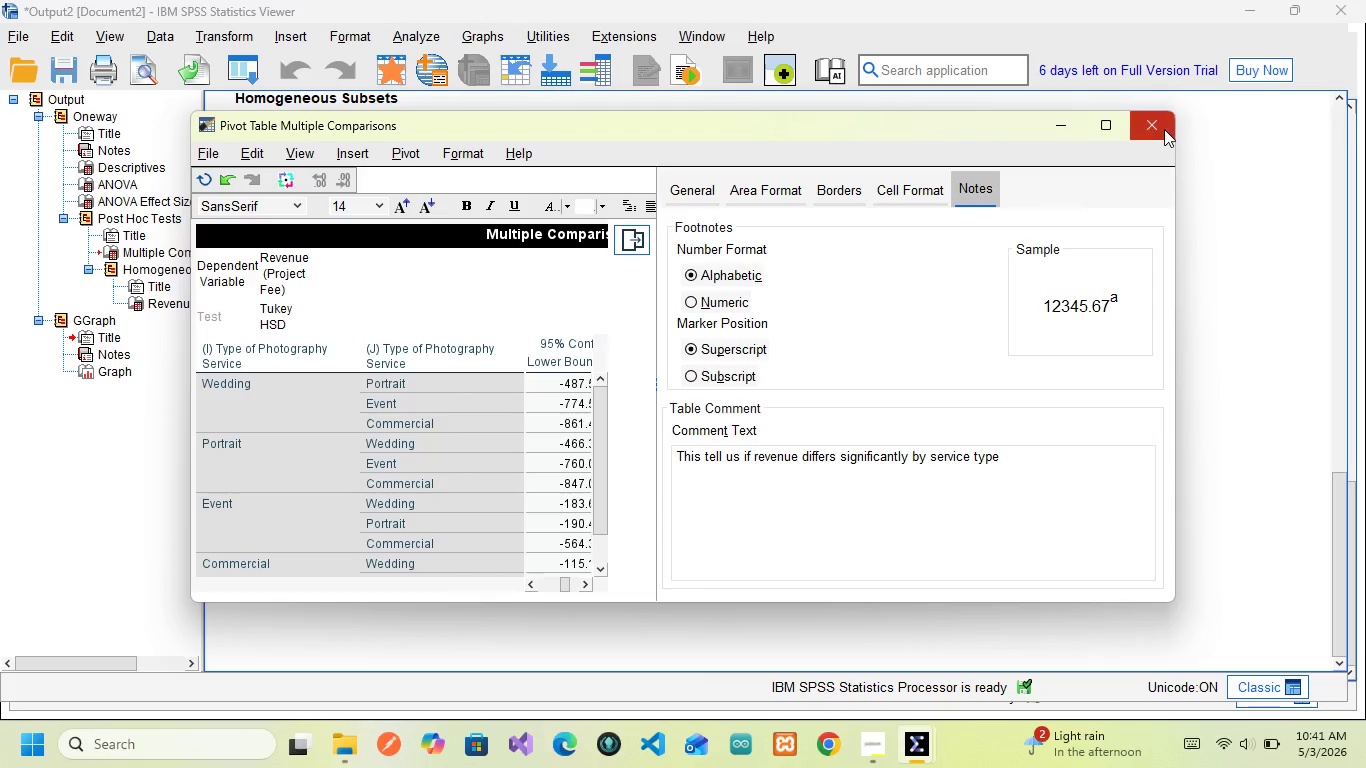 
triple_click([1164, 129])
 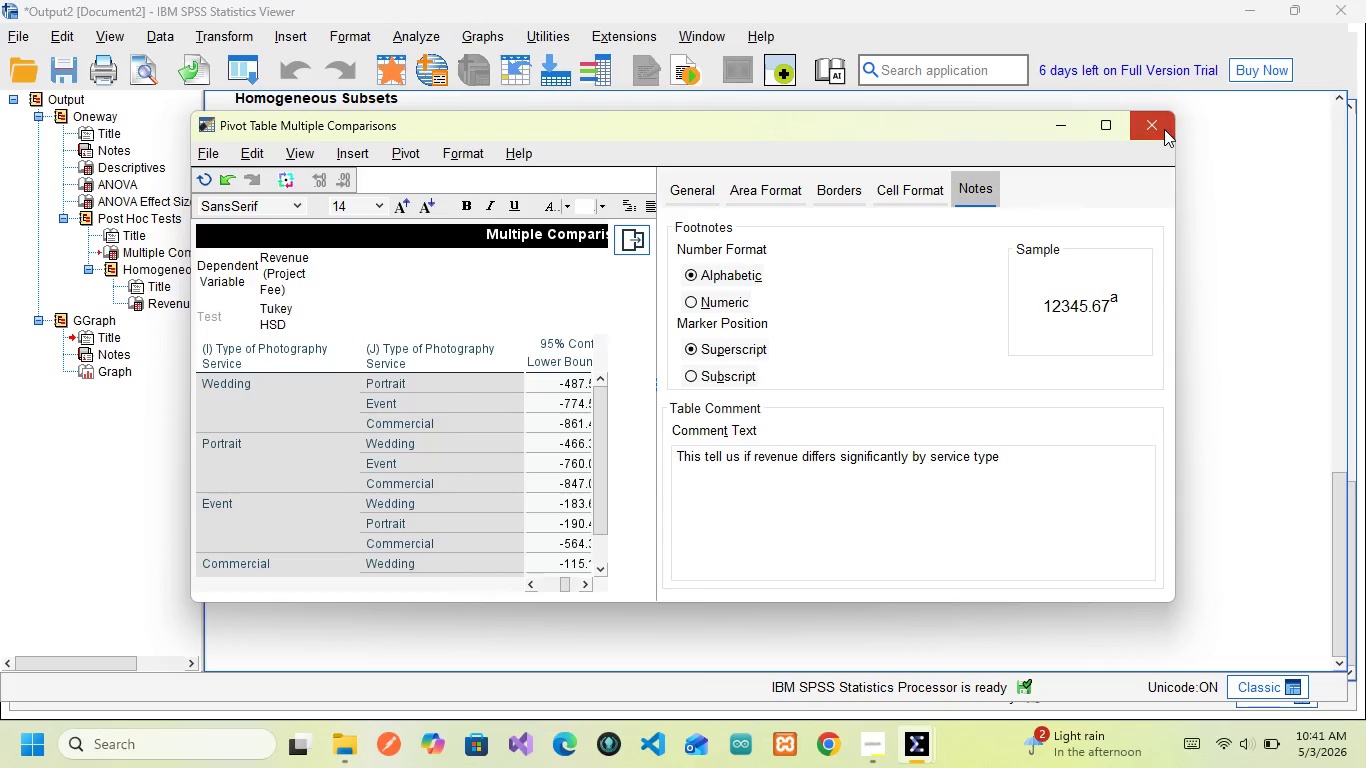 
triple_click([1164, 129])
 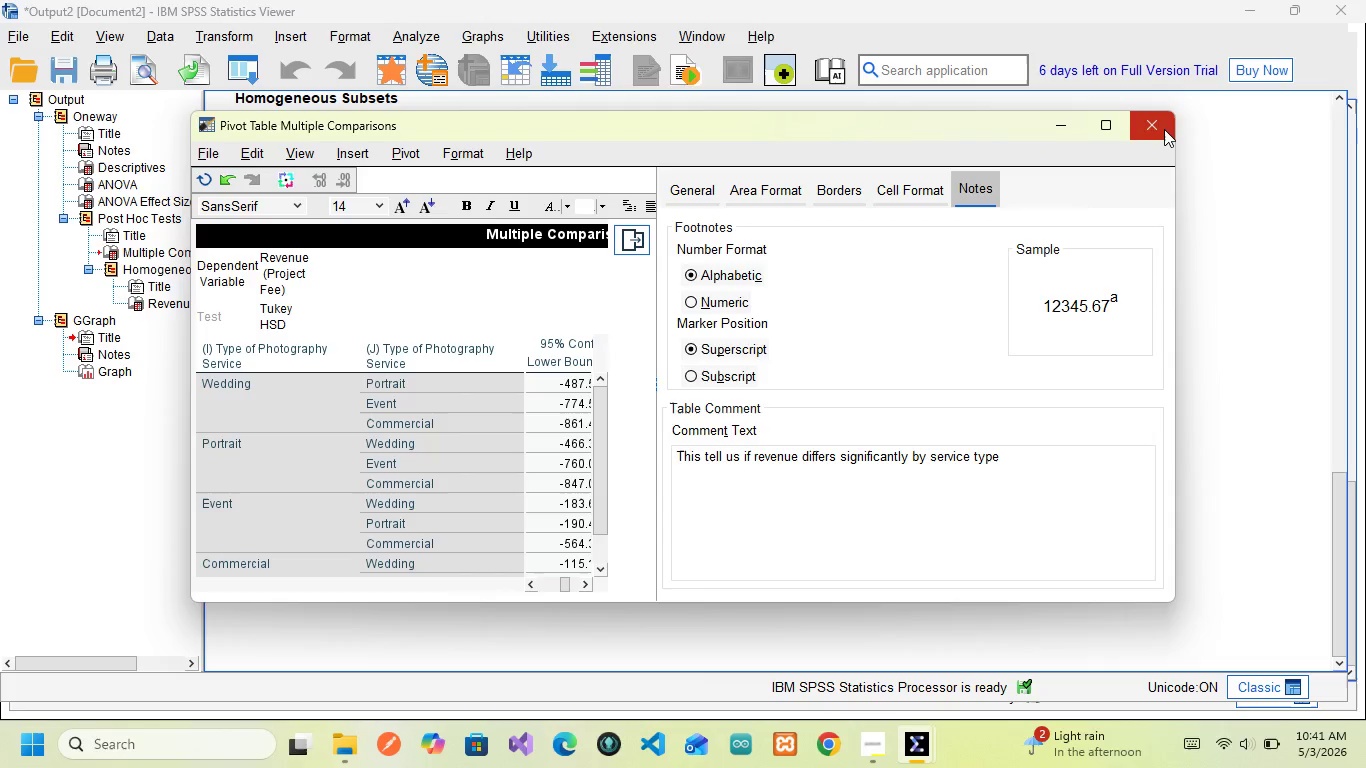 
triple_click([1164, 129])
 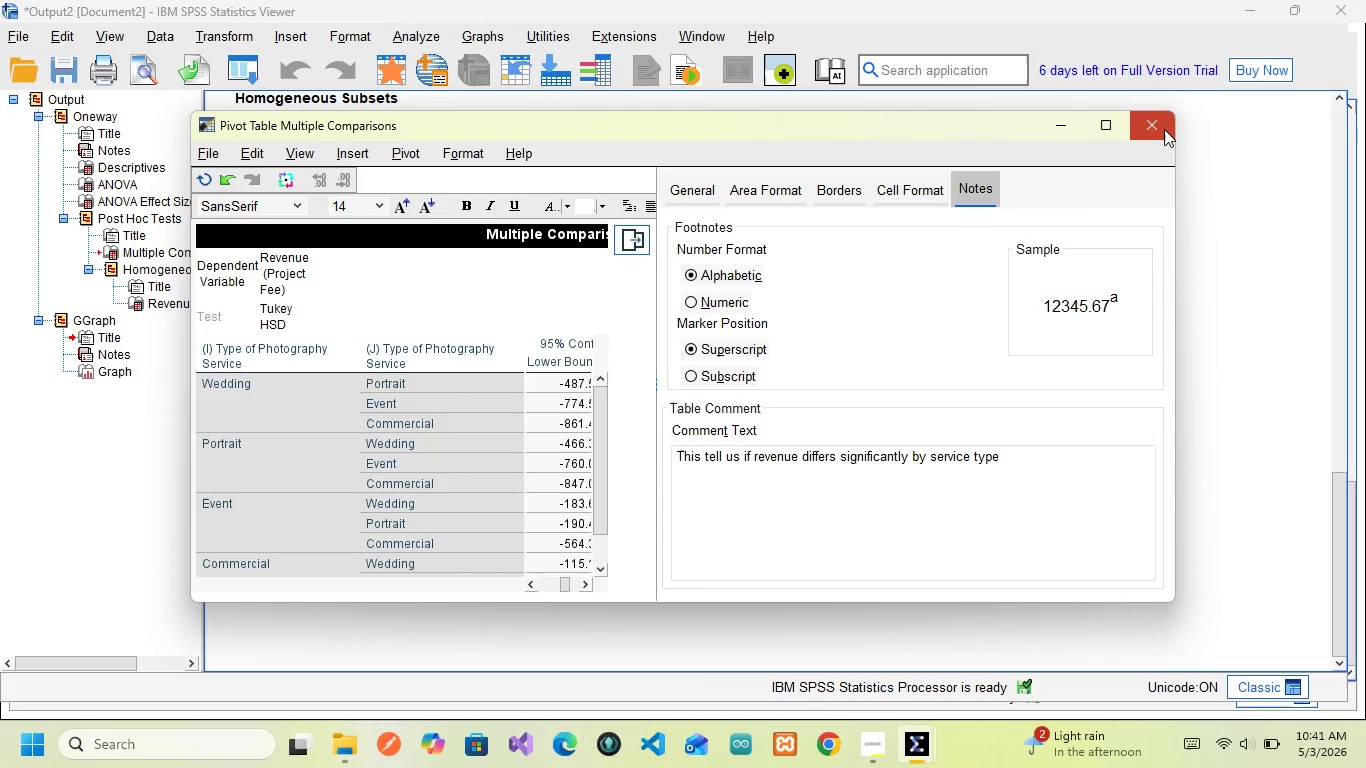 
triple_click([1164, 129])
 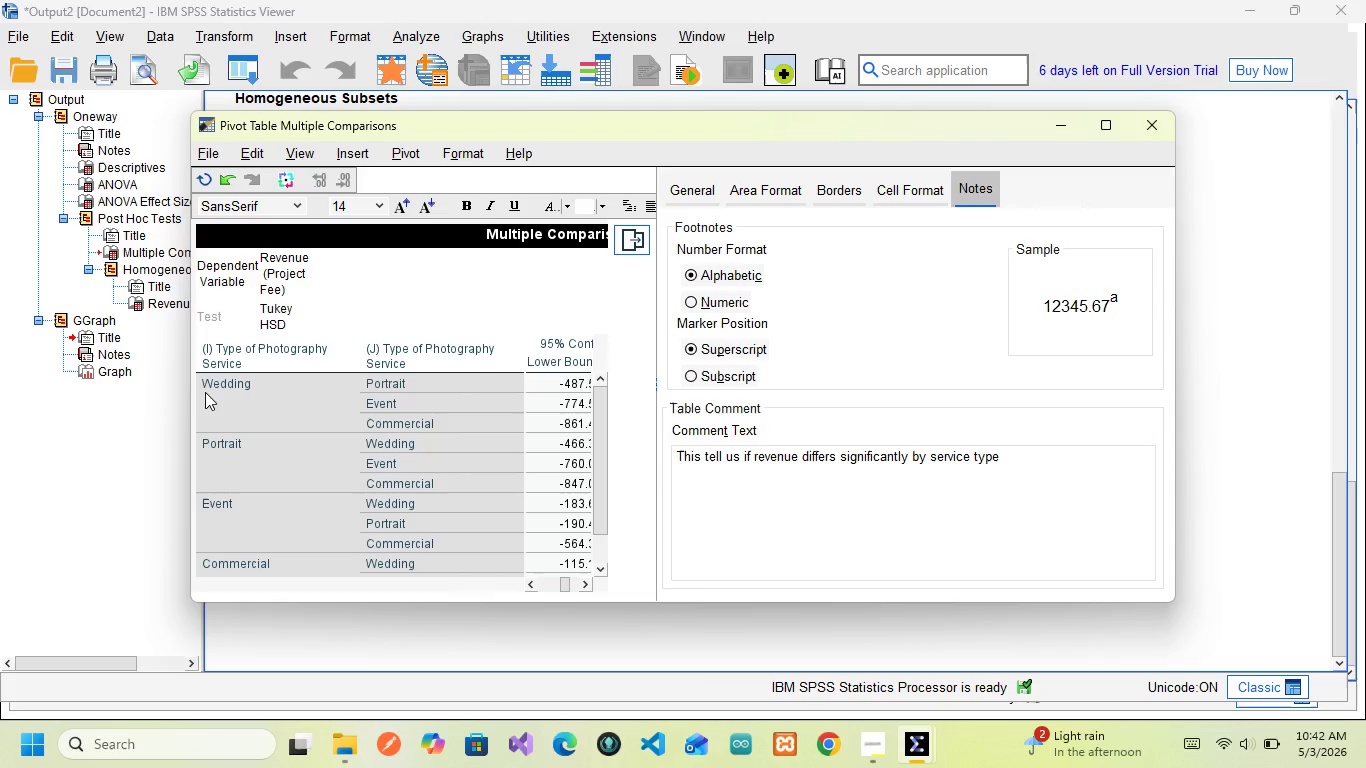 
wait(5.62)
 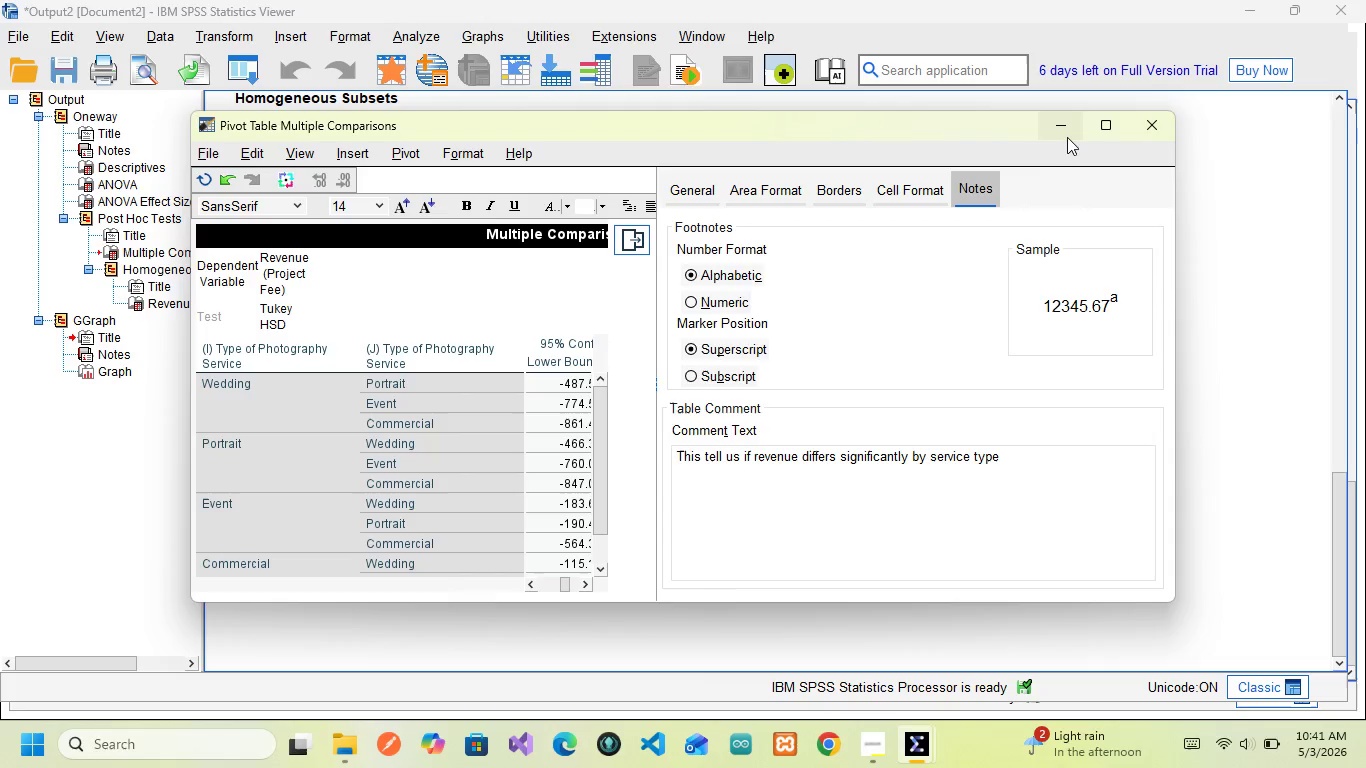 
left_click([186, 240])
 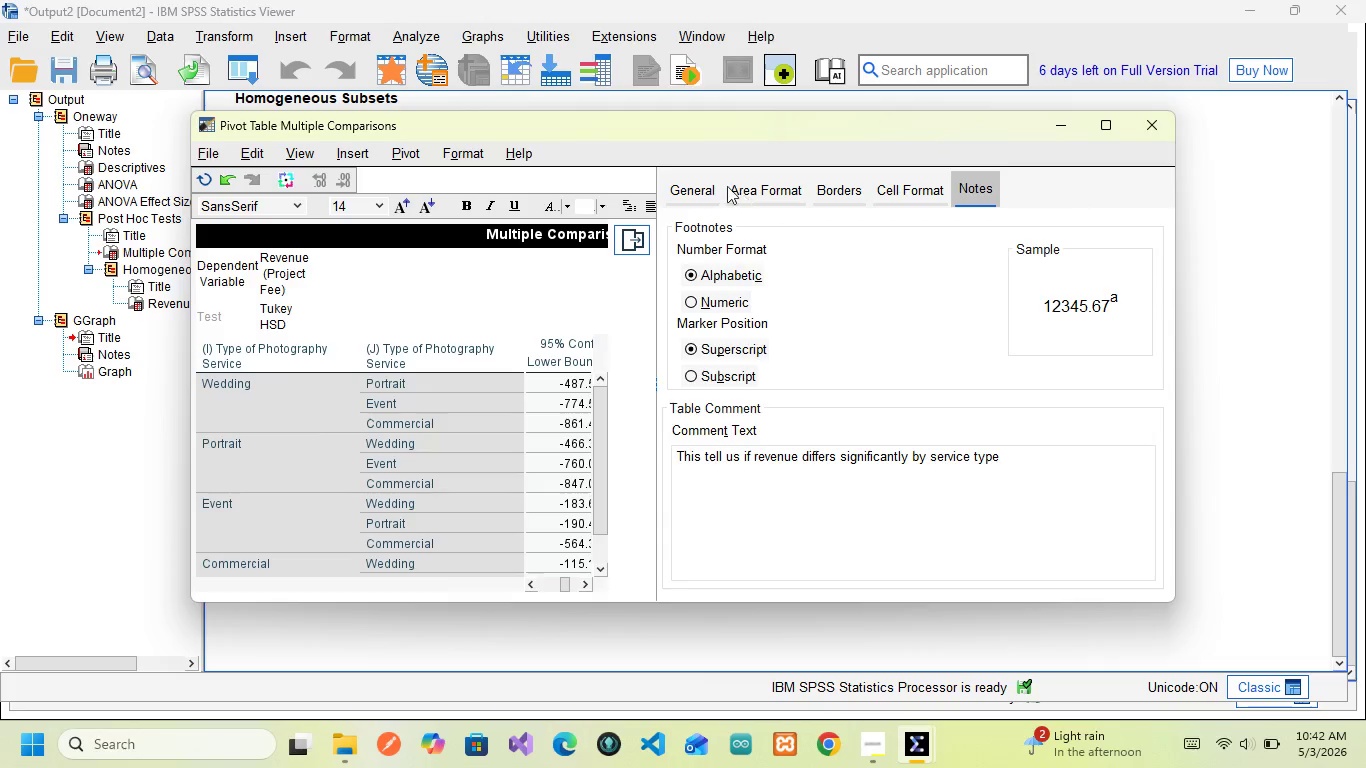 
left_click([682, 183])
 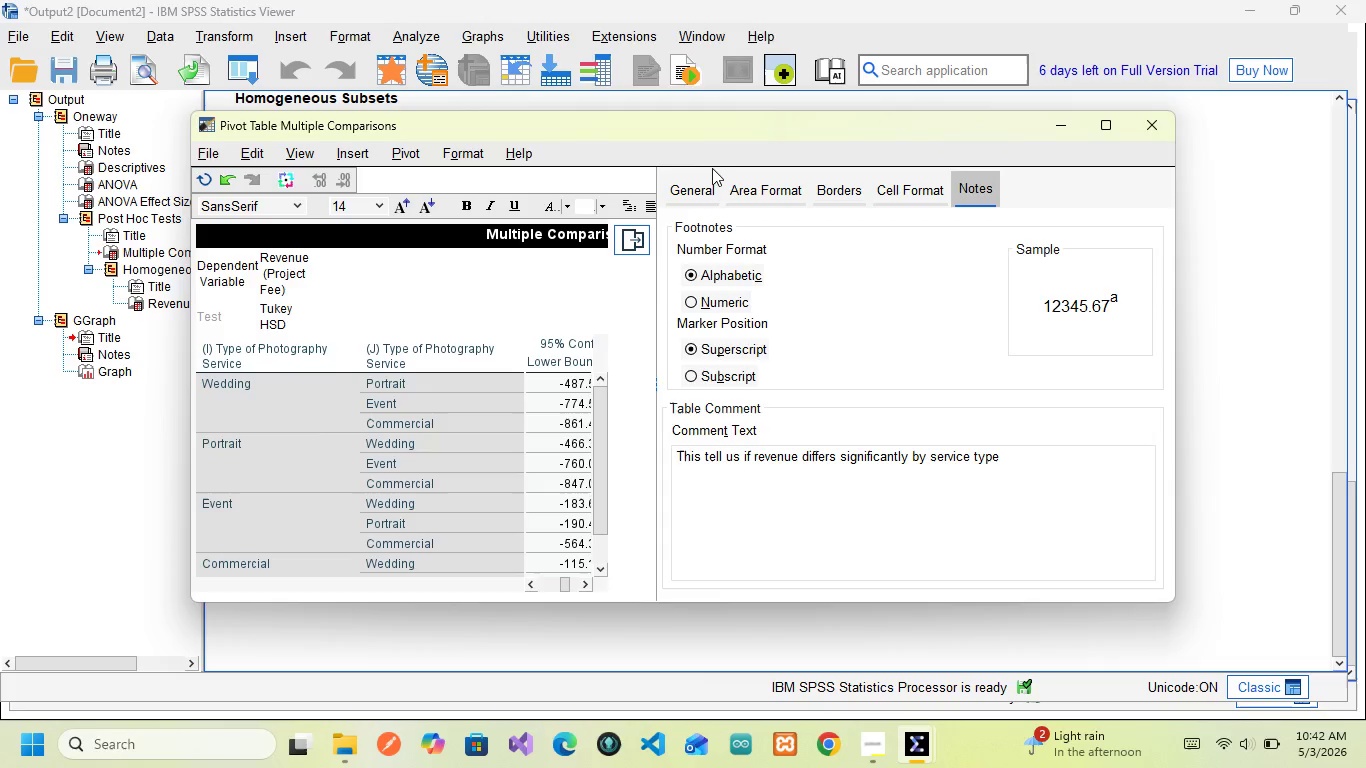 
double_click([692, 193])
 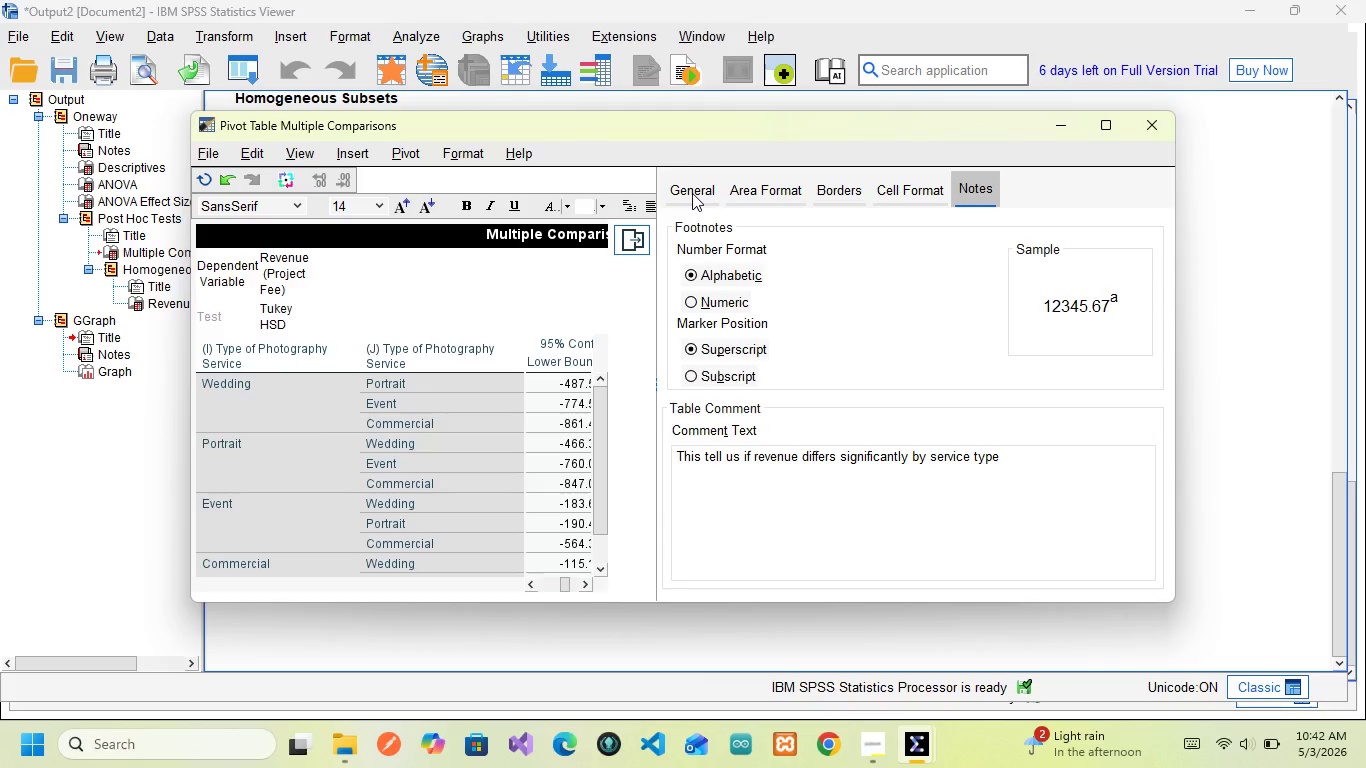 
triple_click([692, 193])
 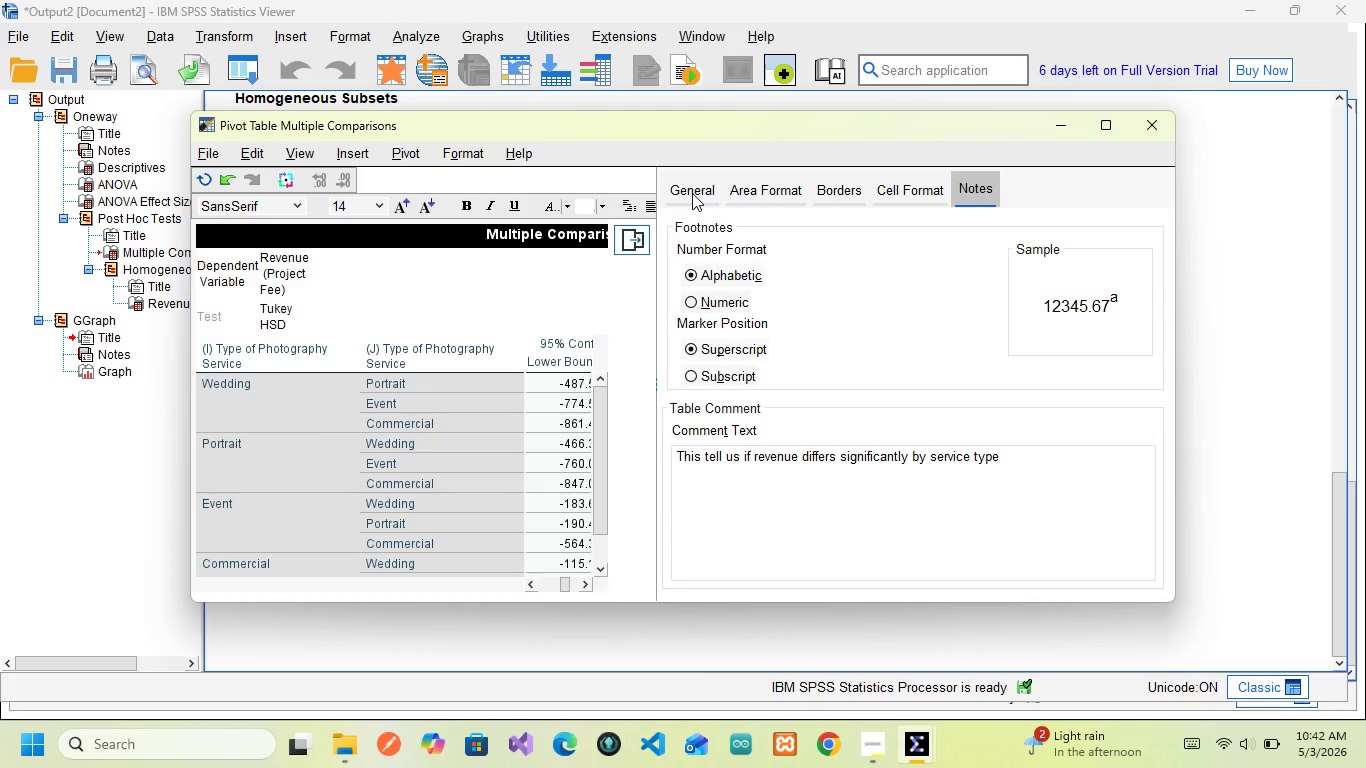 
triple_click([692, 193])
 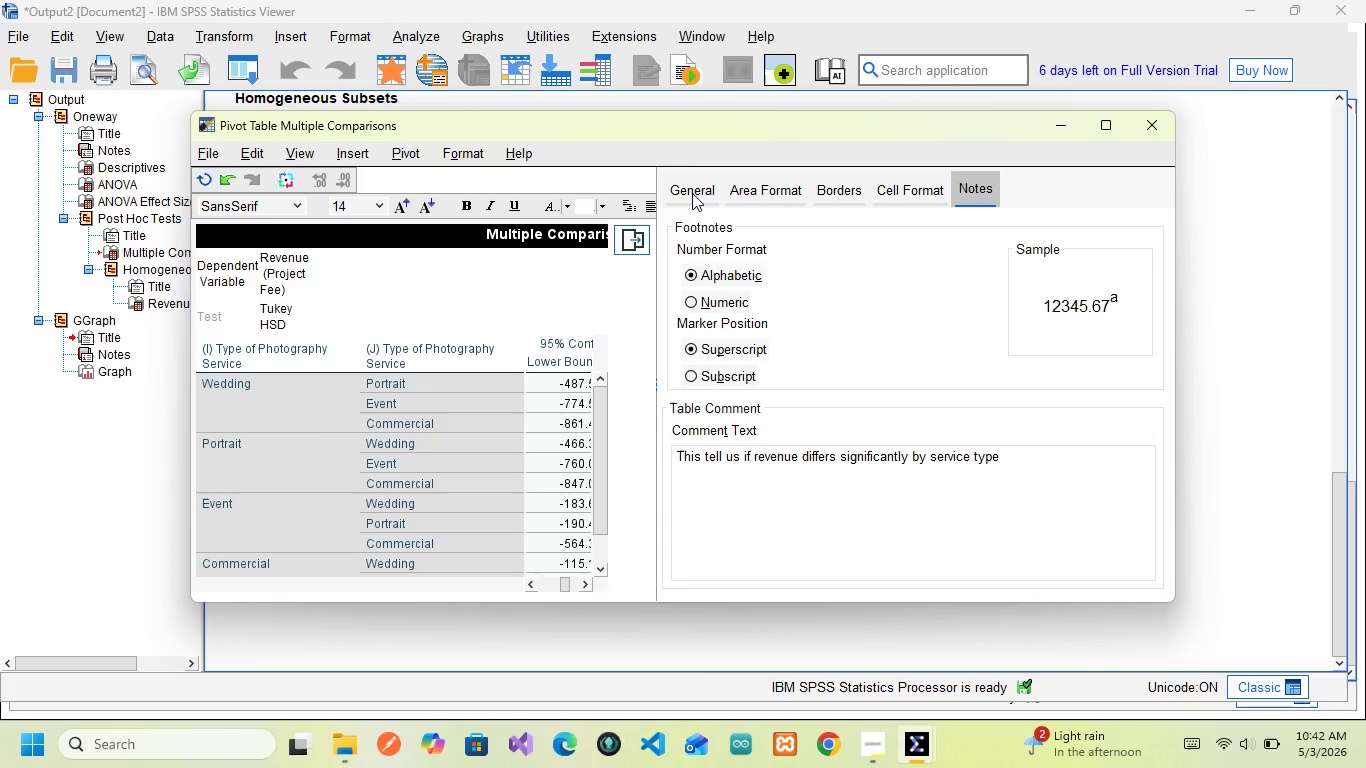 
triple_click([692, 193])
 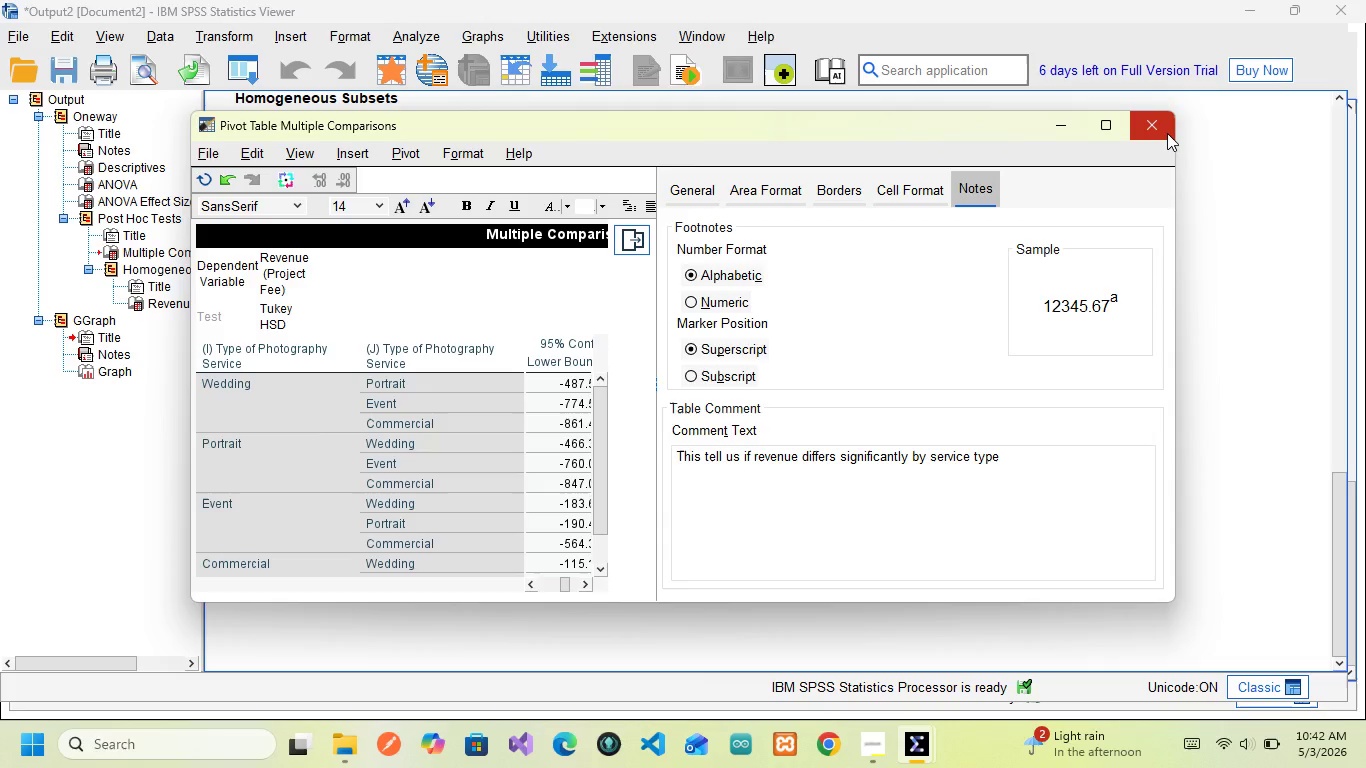 
left_click([1167, 133])
 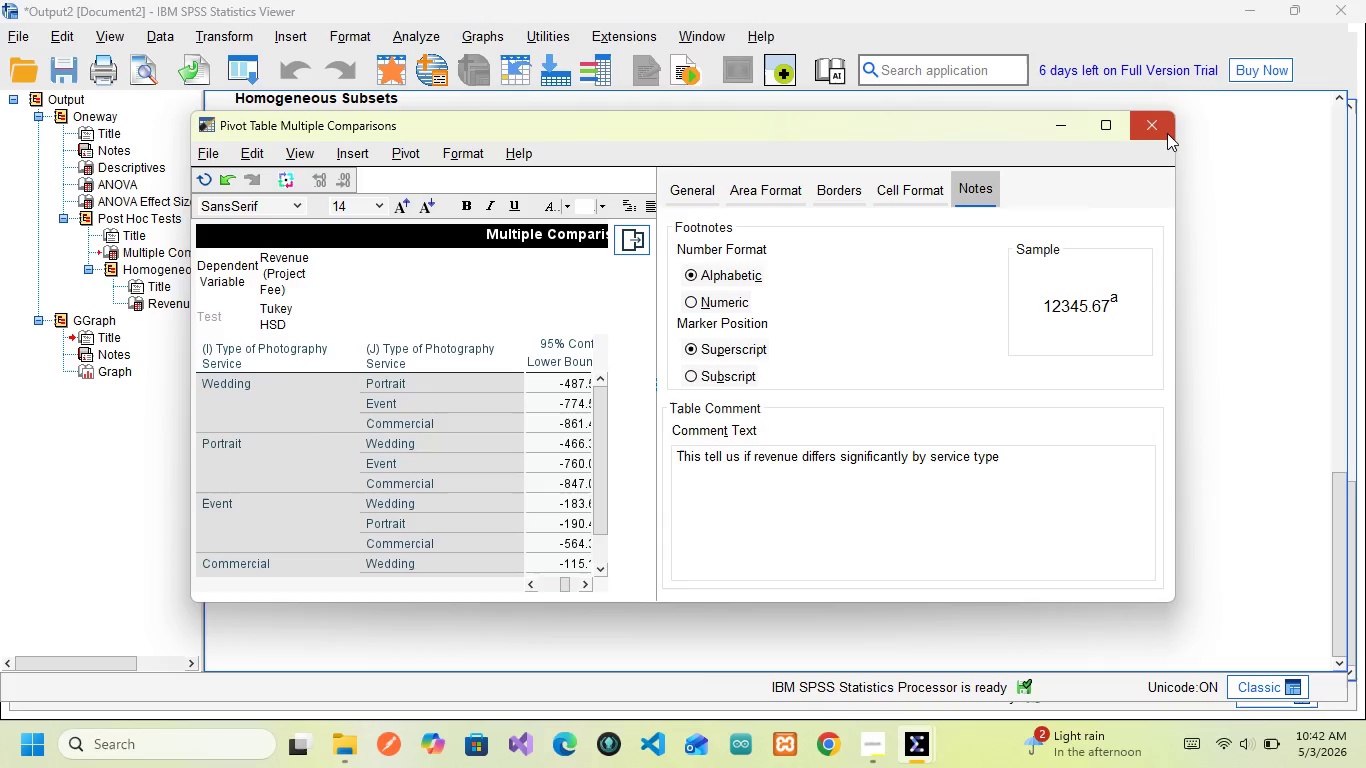 
double_click([1167, 133])
 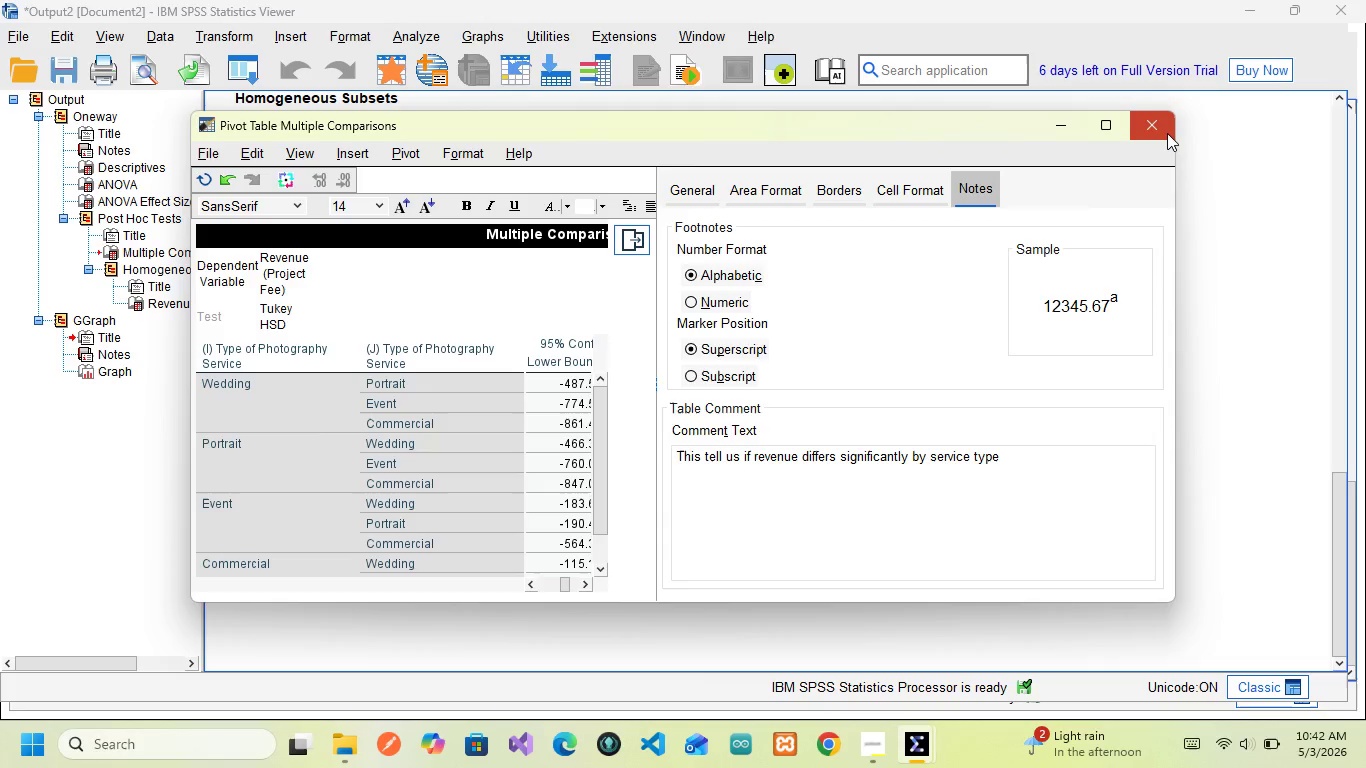 
triple_click([1167, 133])
 